 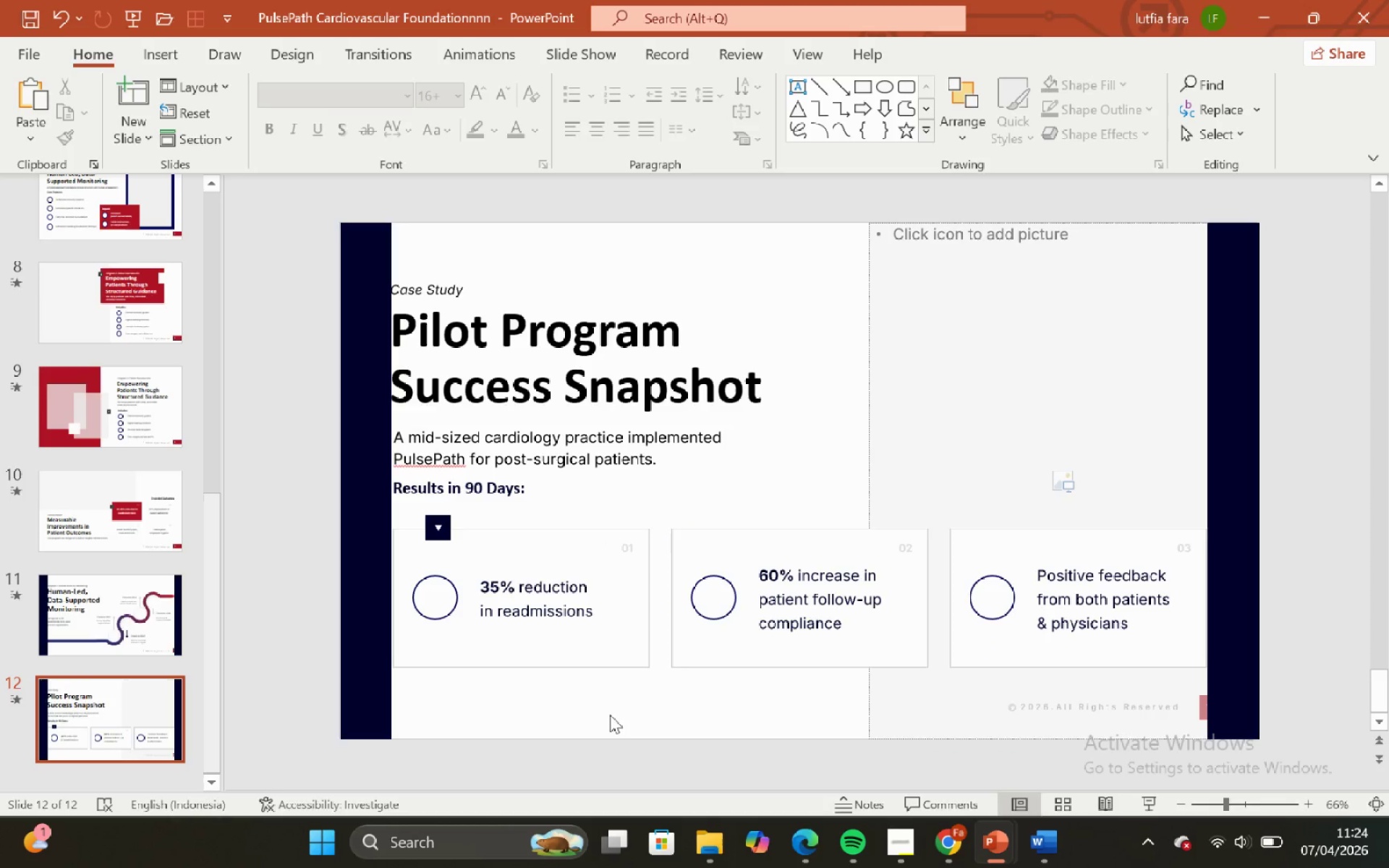 
left_click([511, 498])
 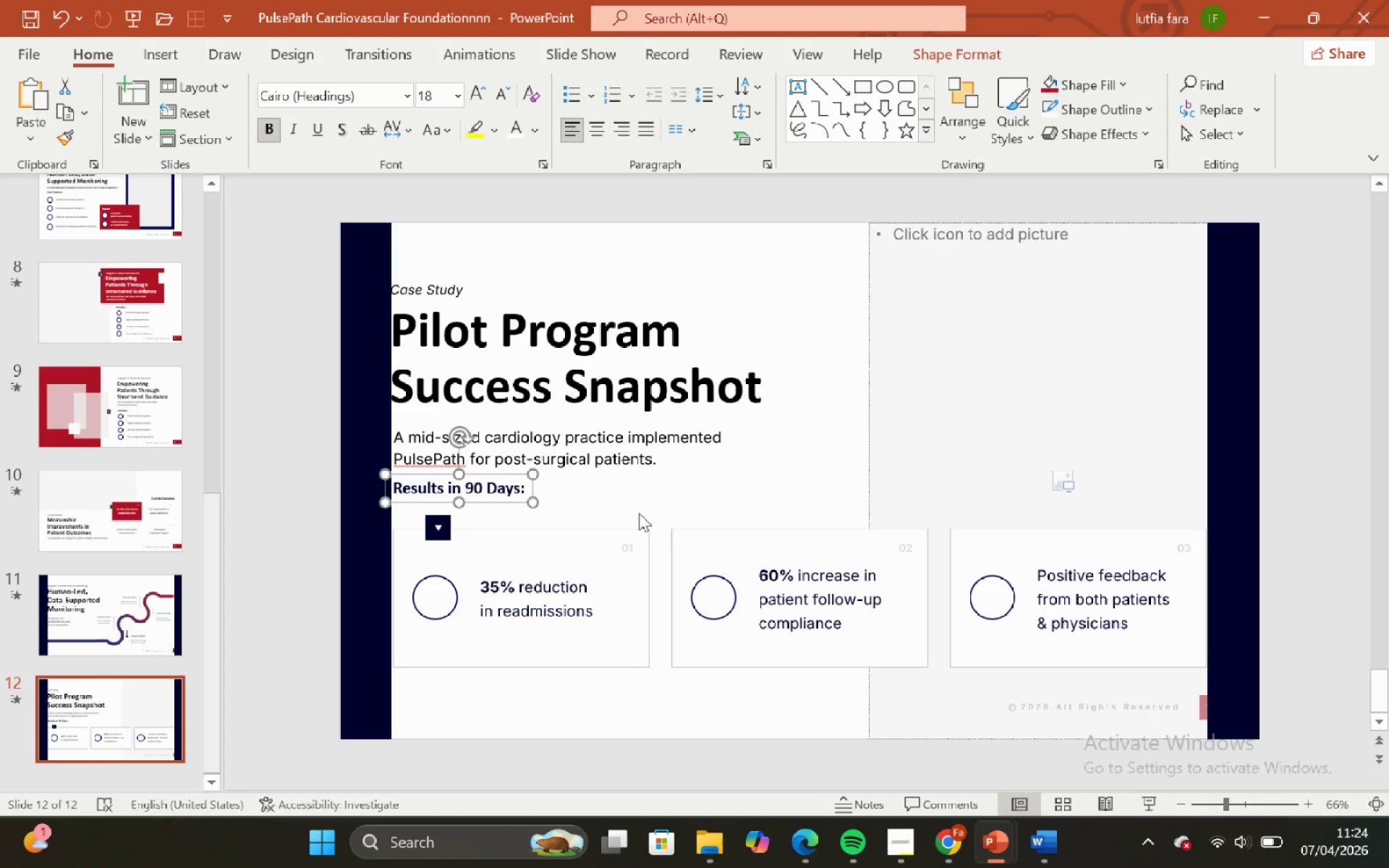 
left_click([639, 513])
 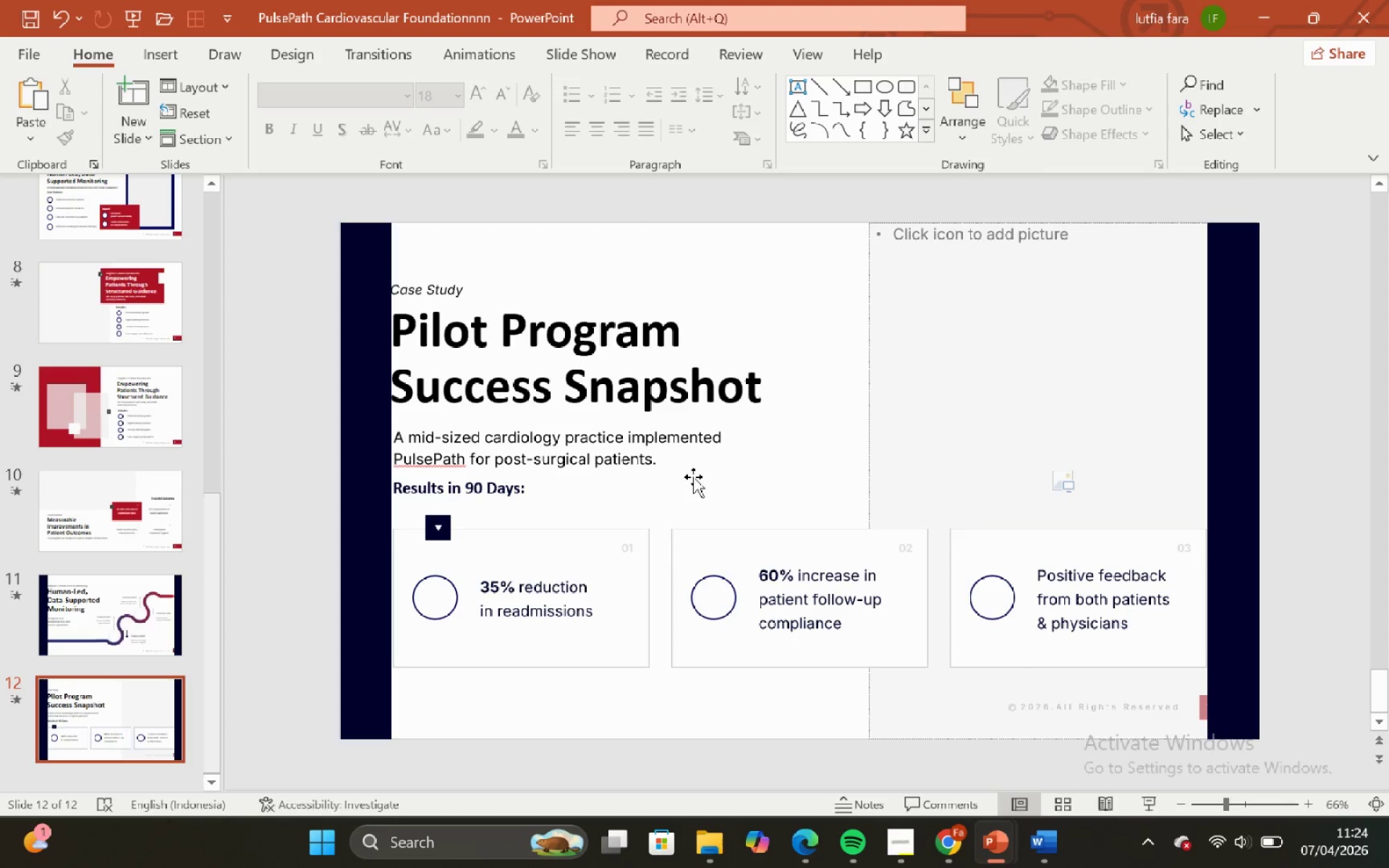 
left_click([693, 475])
 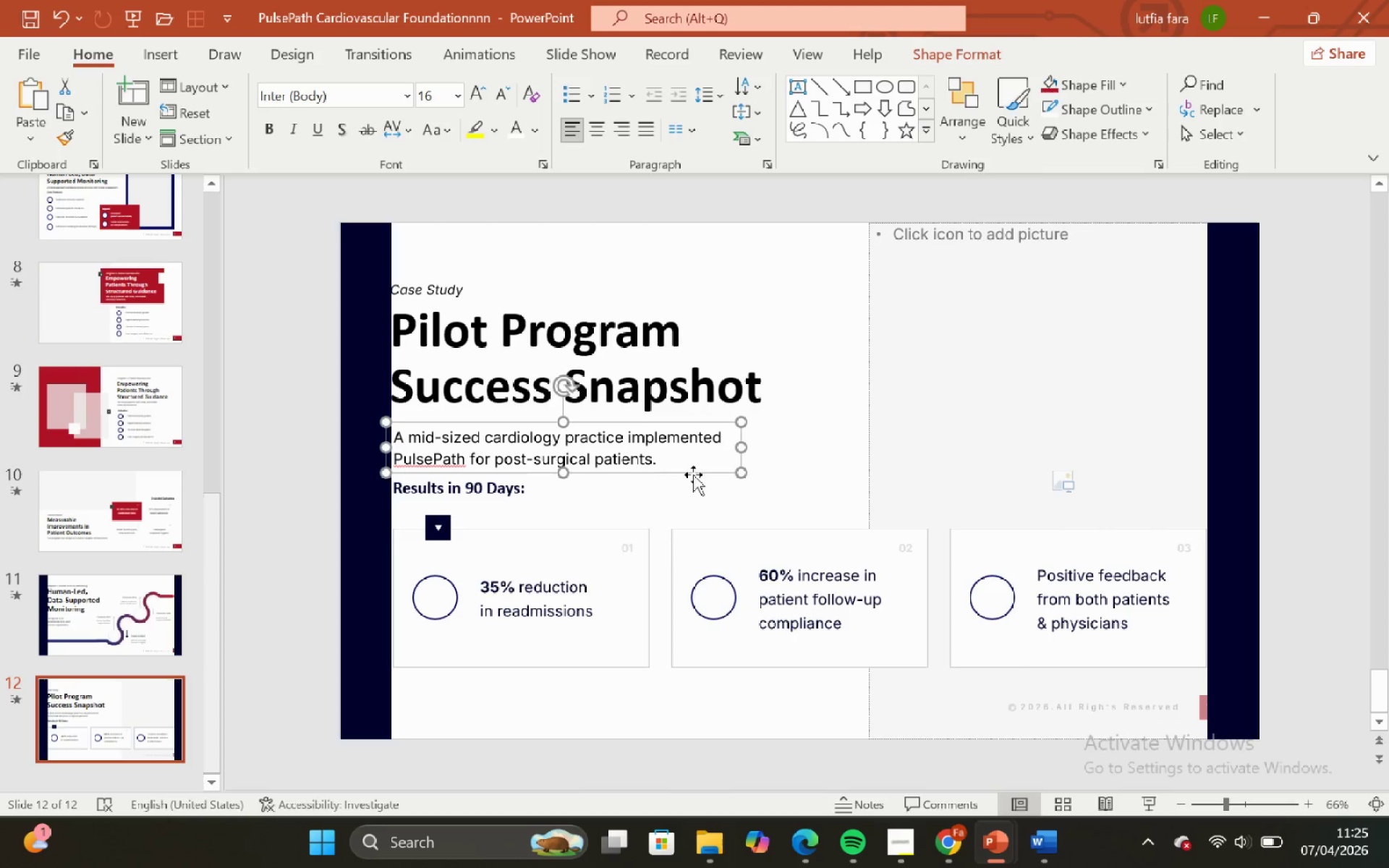 
key(ArrowUp)
 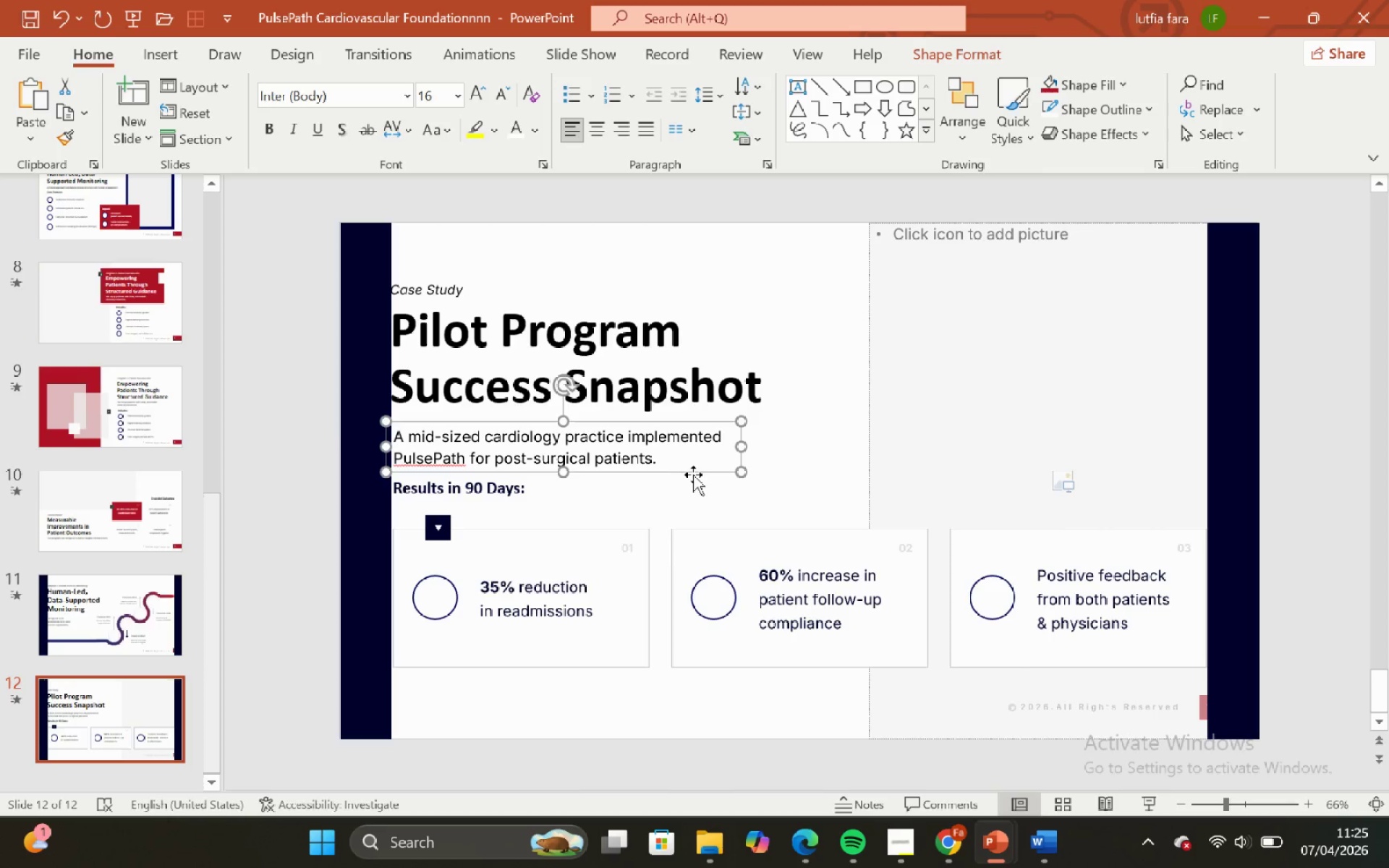 
key(ArrowUp)
 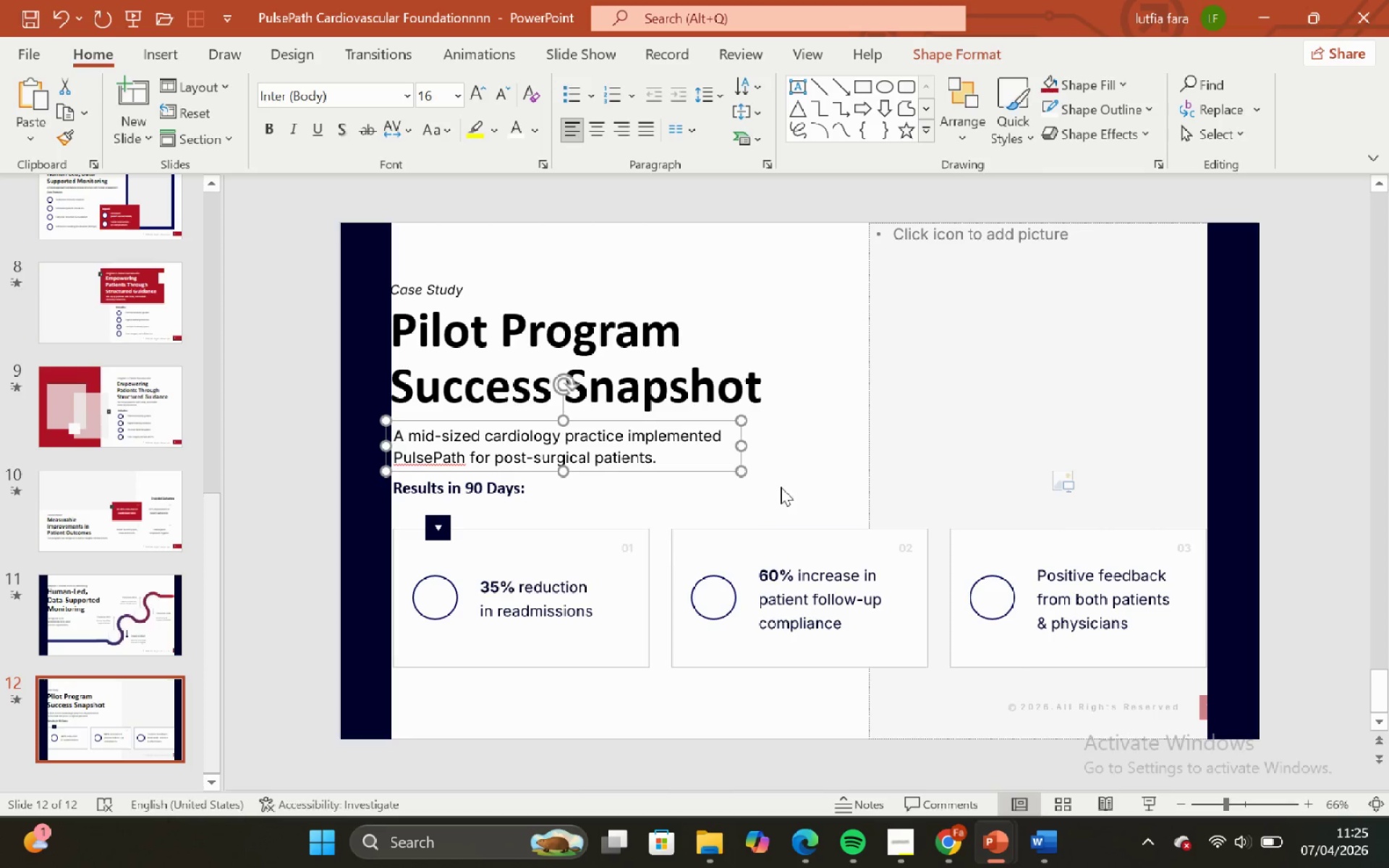 
key(ArrowUp)
 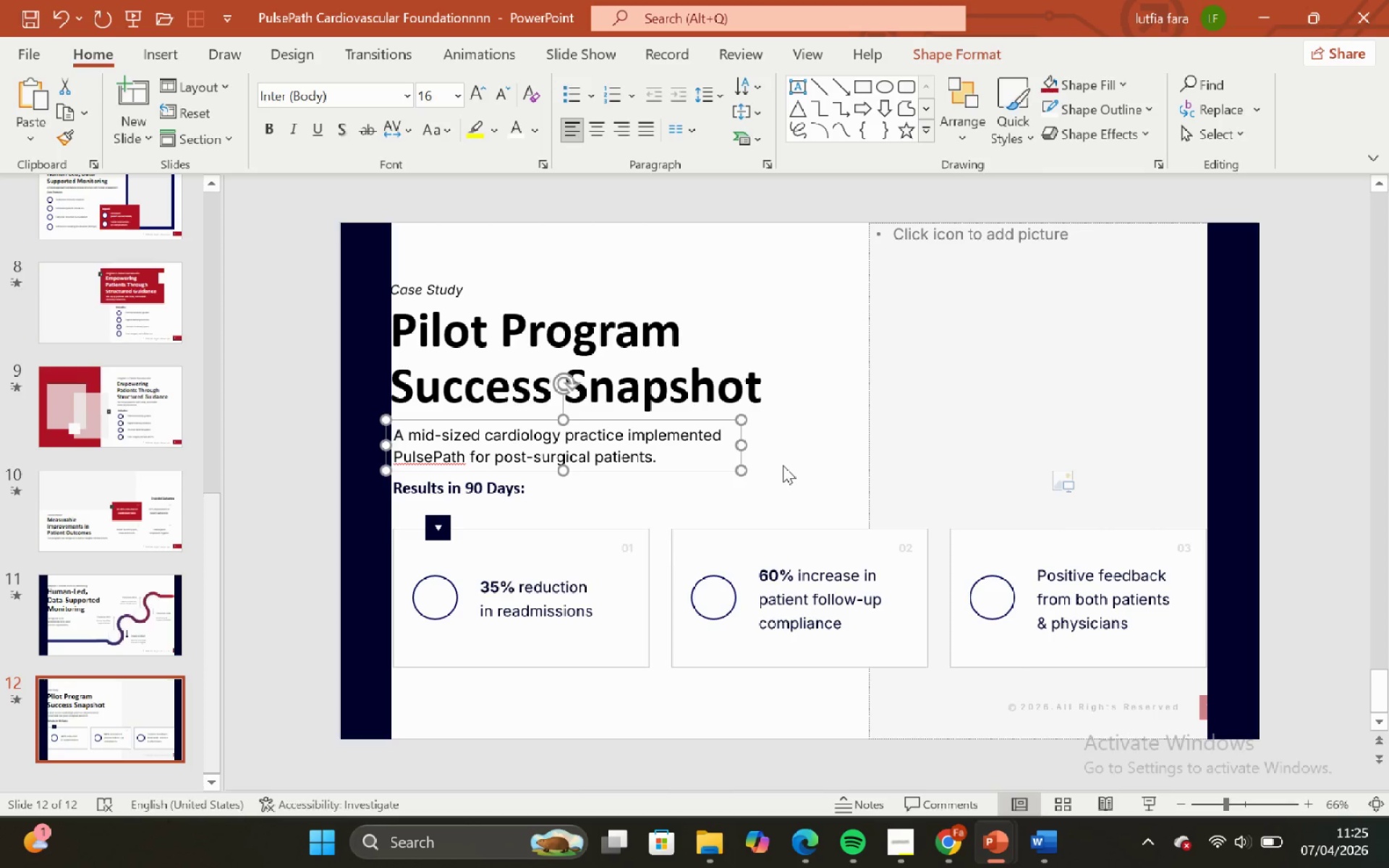 
key(ArrowDown)
 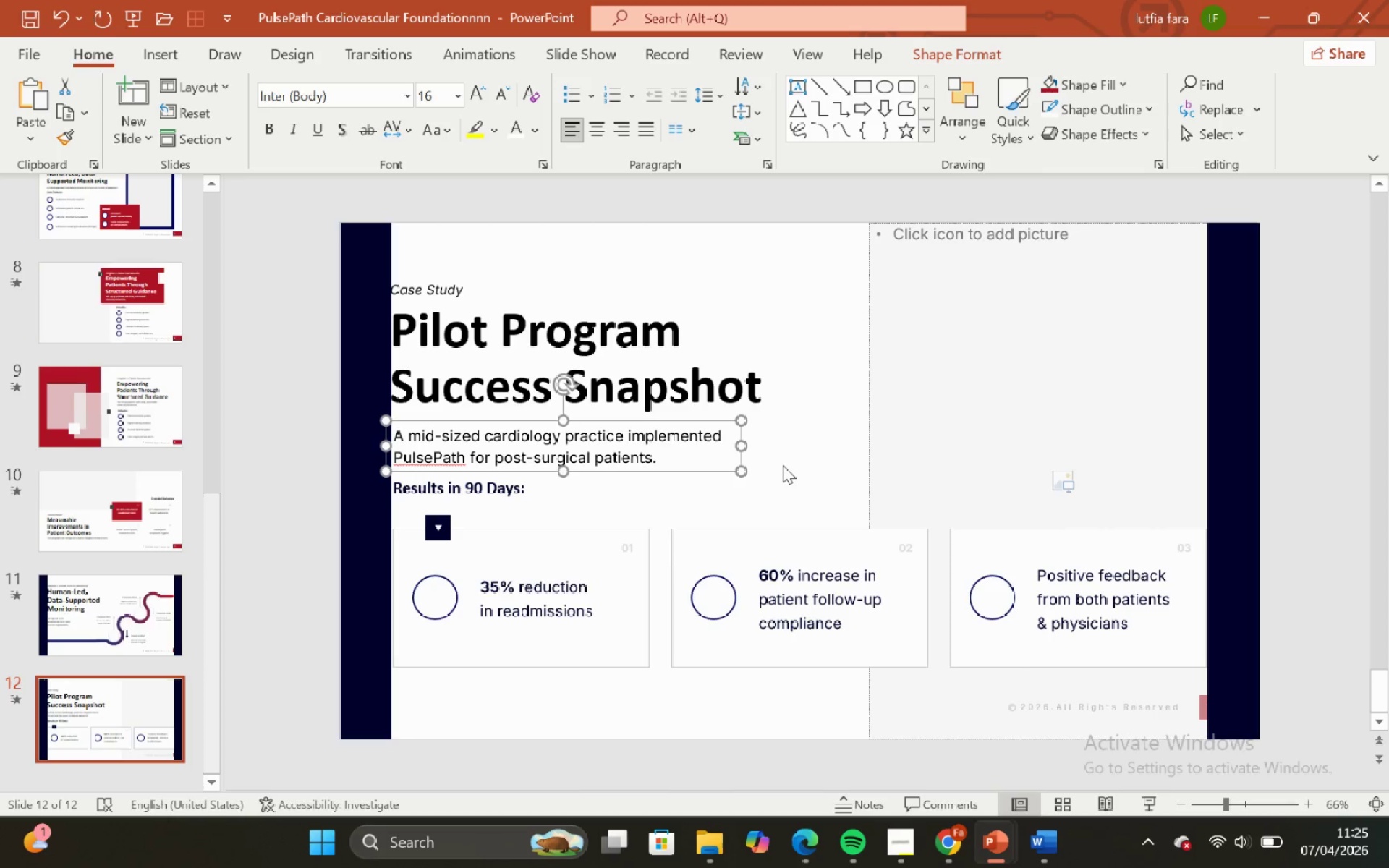 
left_click([783, 465])
 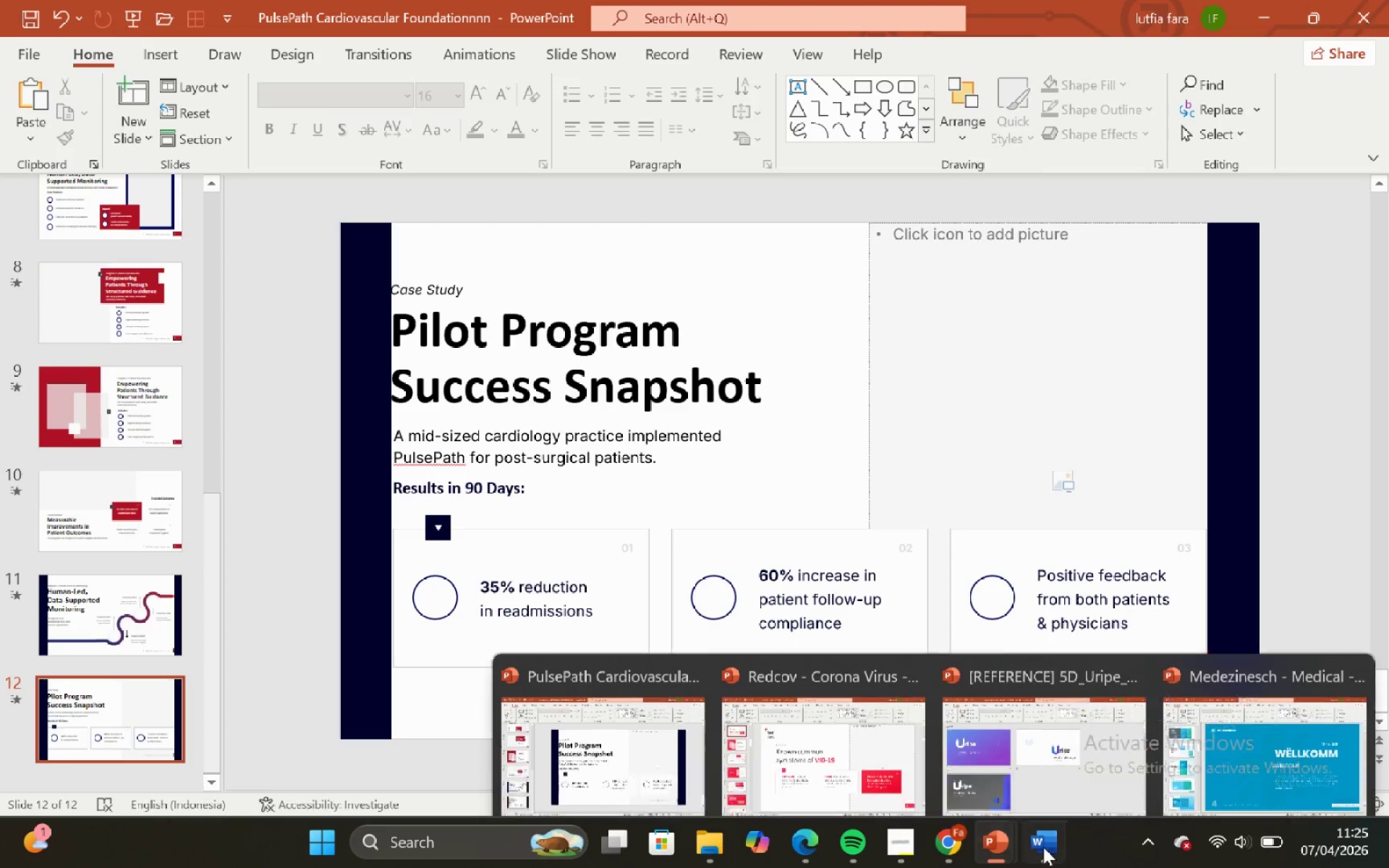 
left_click([1043, 847])
 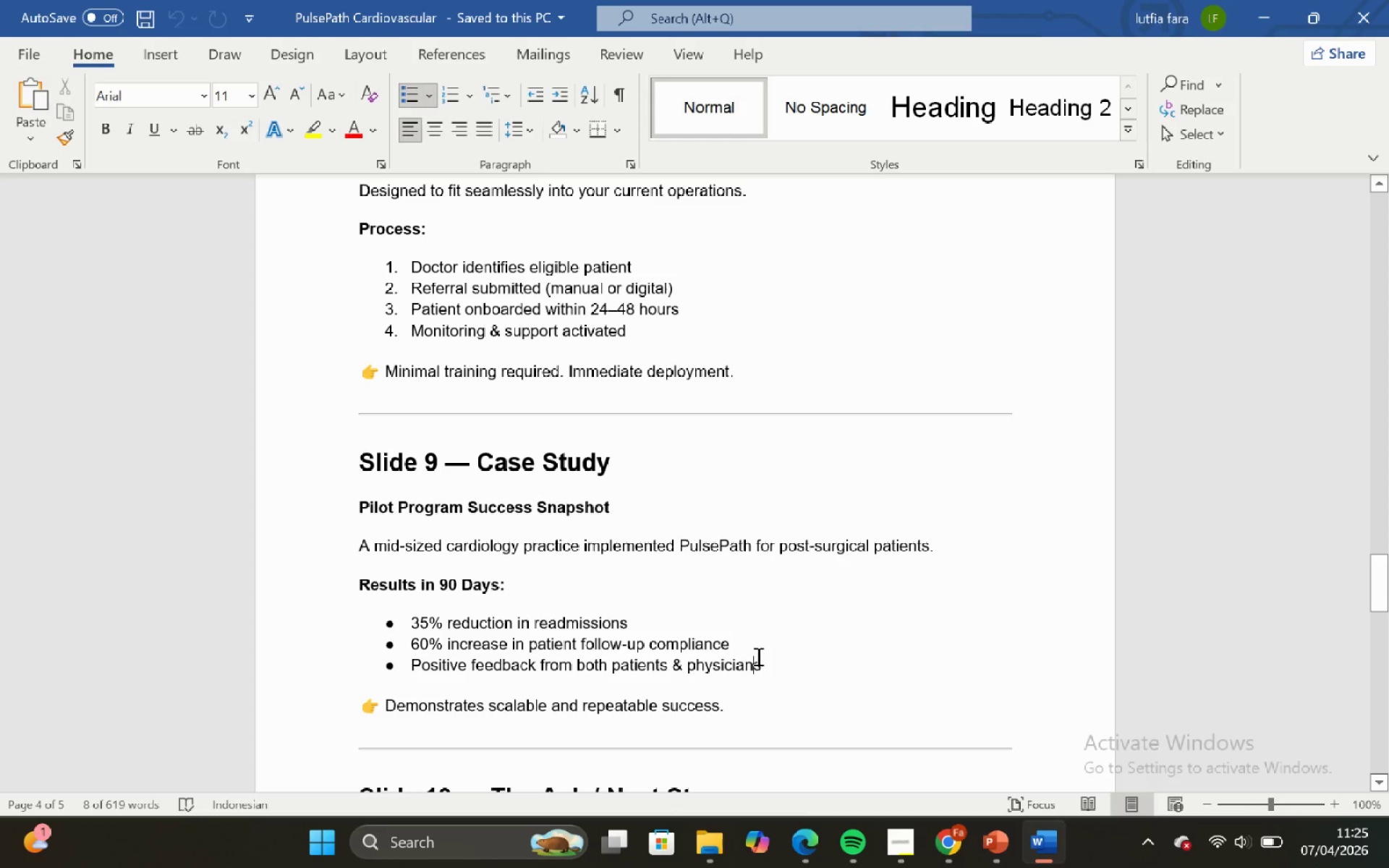 
scroll: coordinate [742, 654], scroll_direction: down, amount: 15.0
 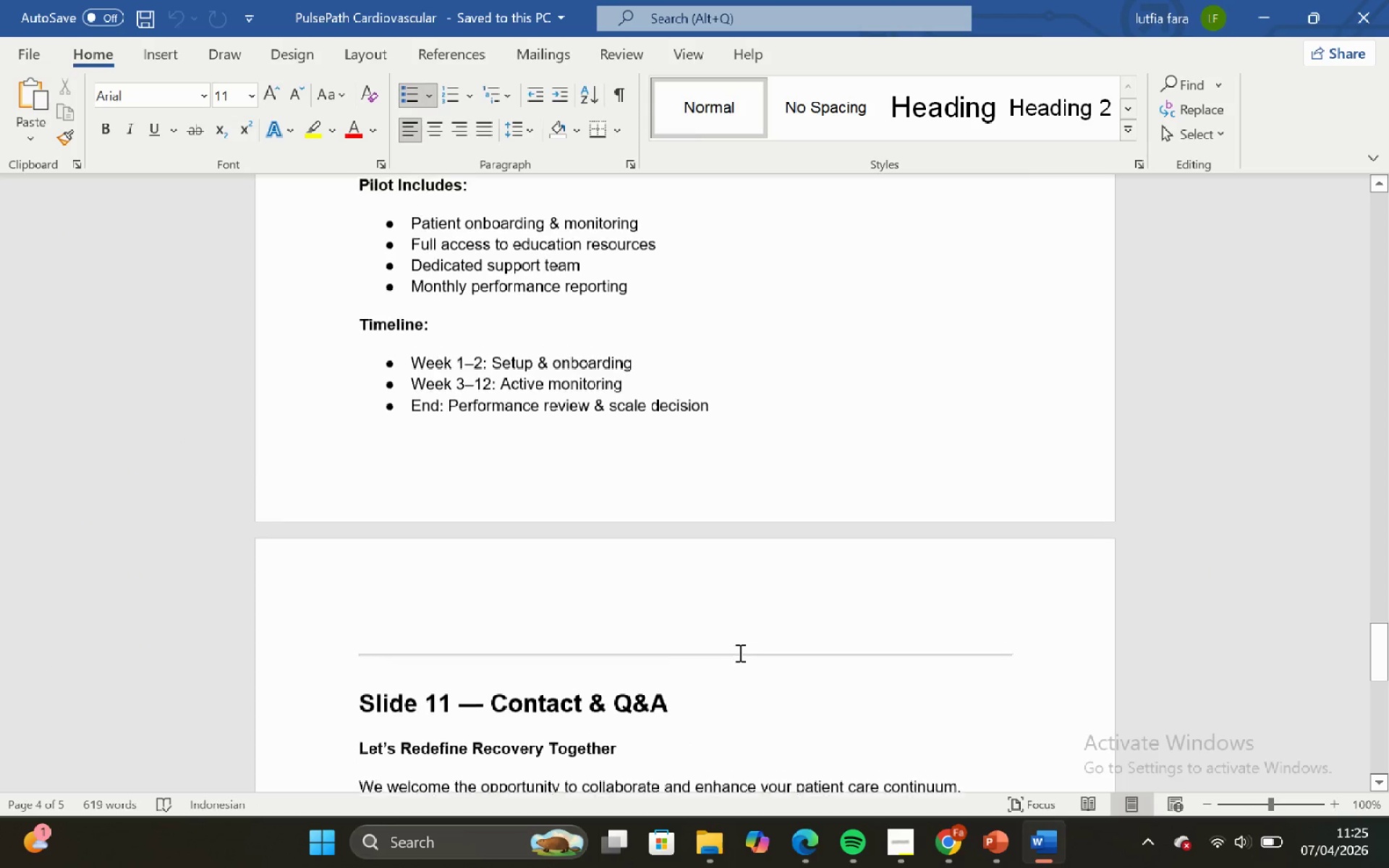 
scroll: coordinate [773, 610], scroll_direction: up, amount: 2.0
 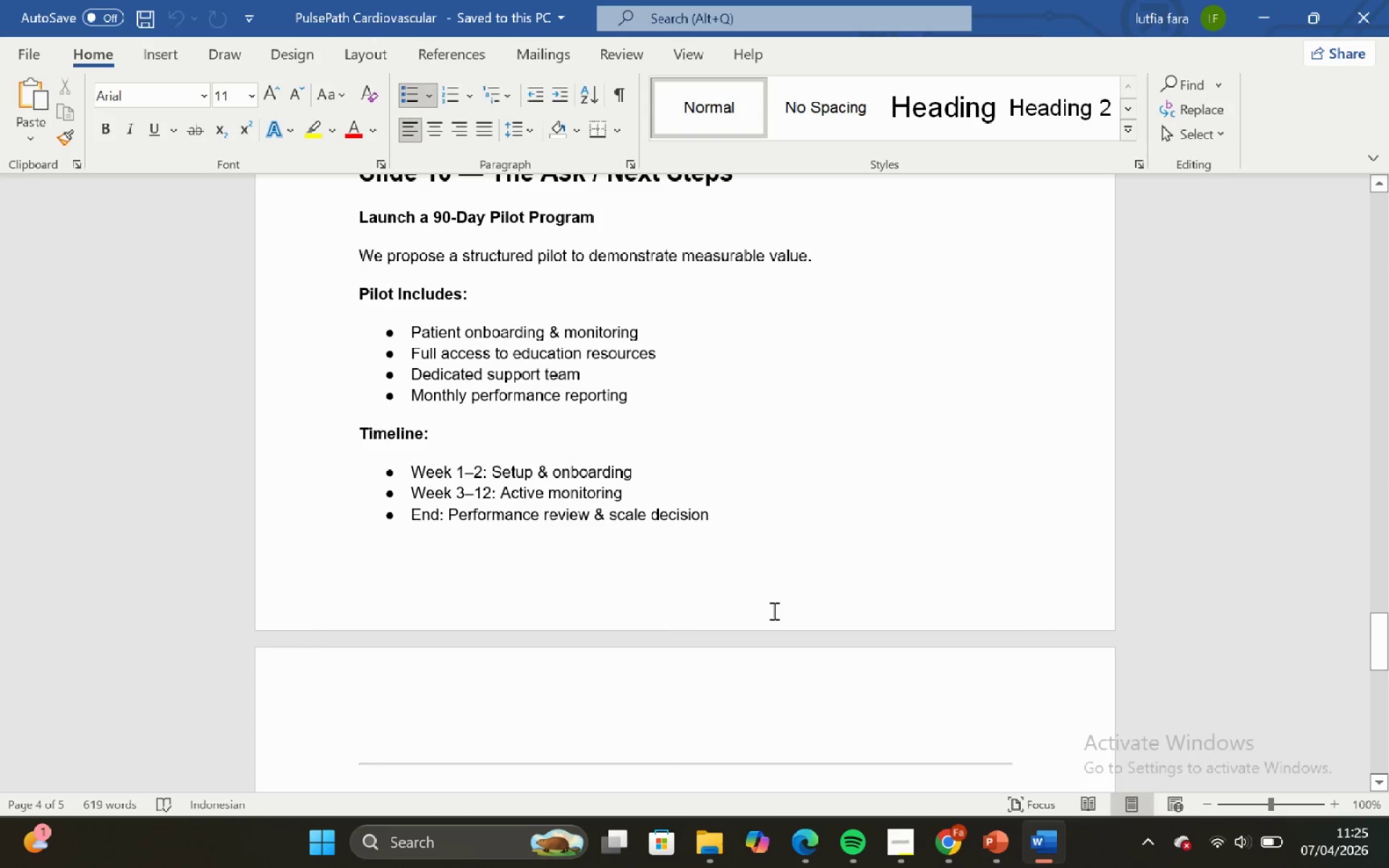 
scroll: coordinate [772, 610], scroll_direction: down, amount: 8.0
 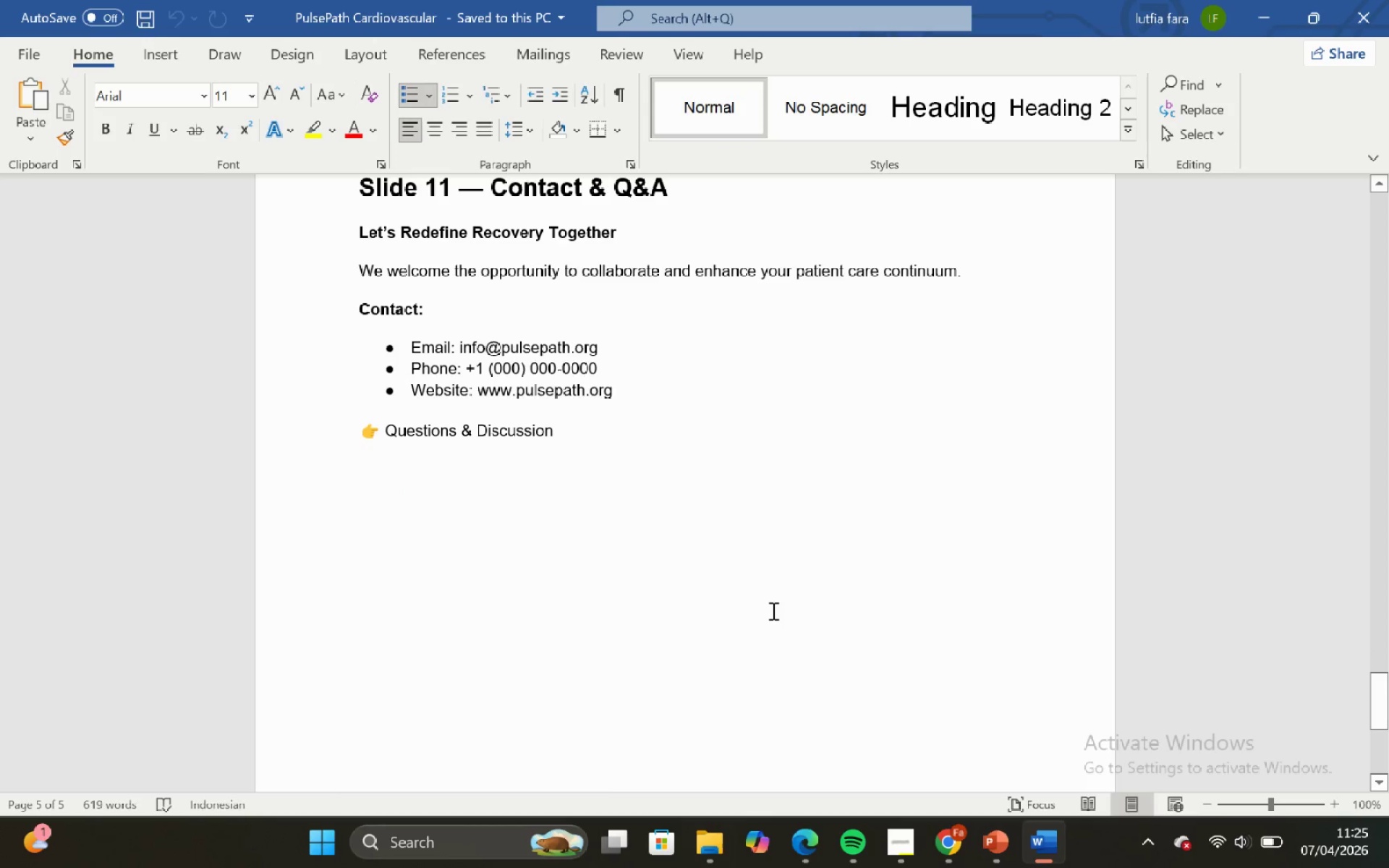 
scroll: coordinate [759, 610], scroll_direction: up, amount: 4.0
 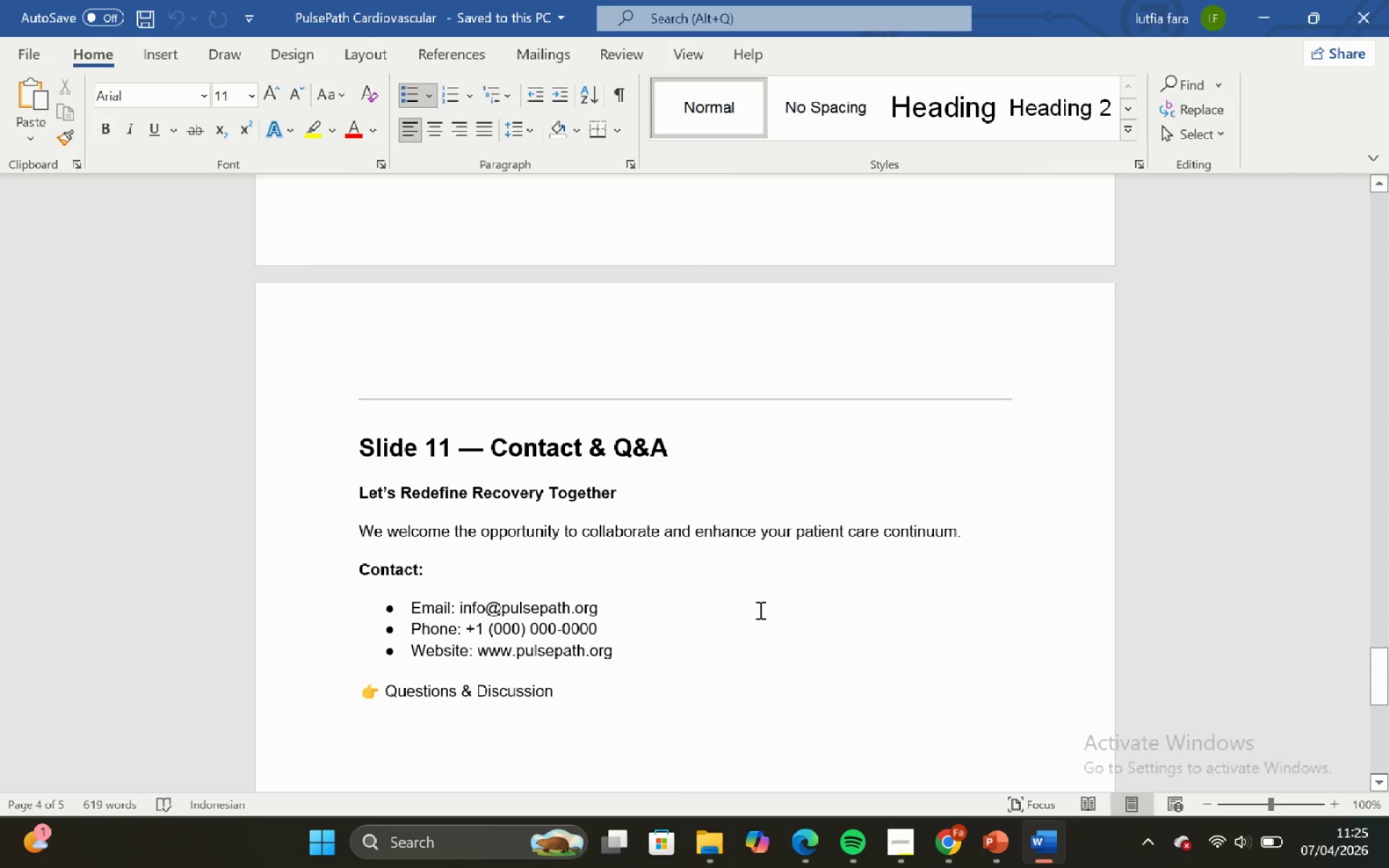 
scroll: coordinate [757, 607], scroll_direction: none, amount: 0.0
 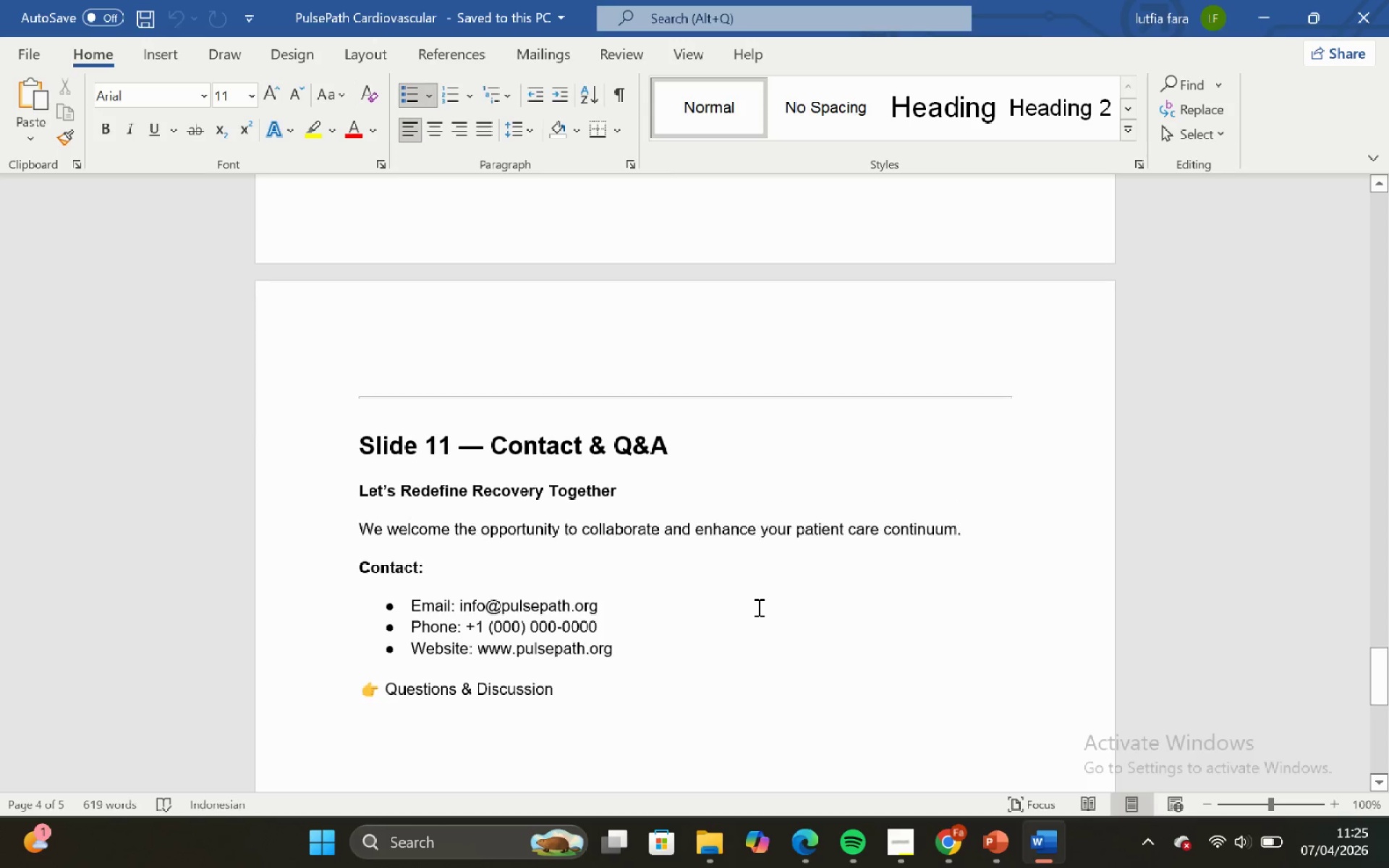 
scroll: coordinate [761, 553], scroll_direction: up, amount: 12.0
 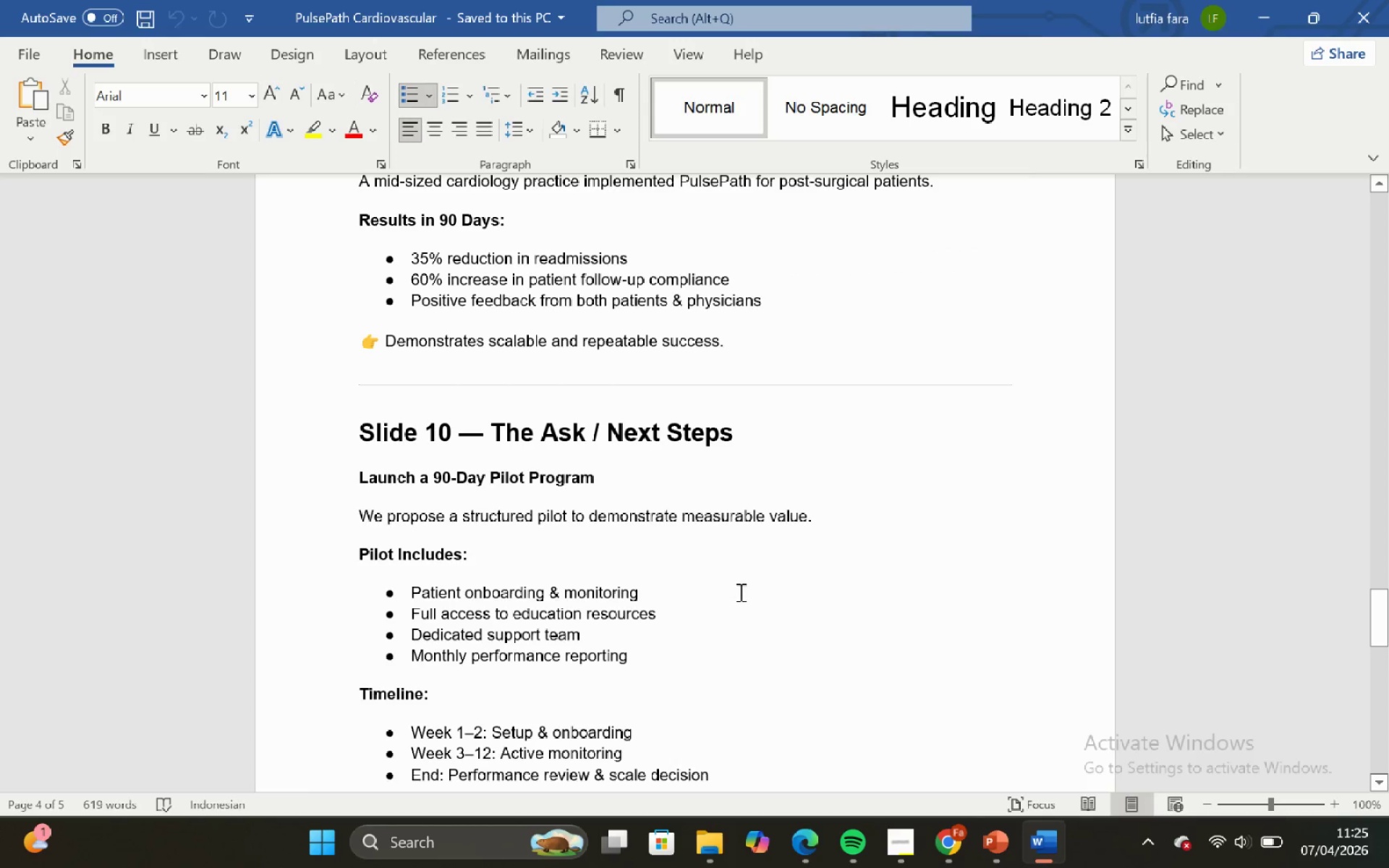 
scroll: coordinate [694, 675], scroll_direction: down, amount: 12.0
 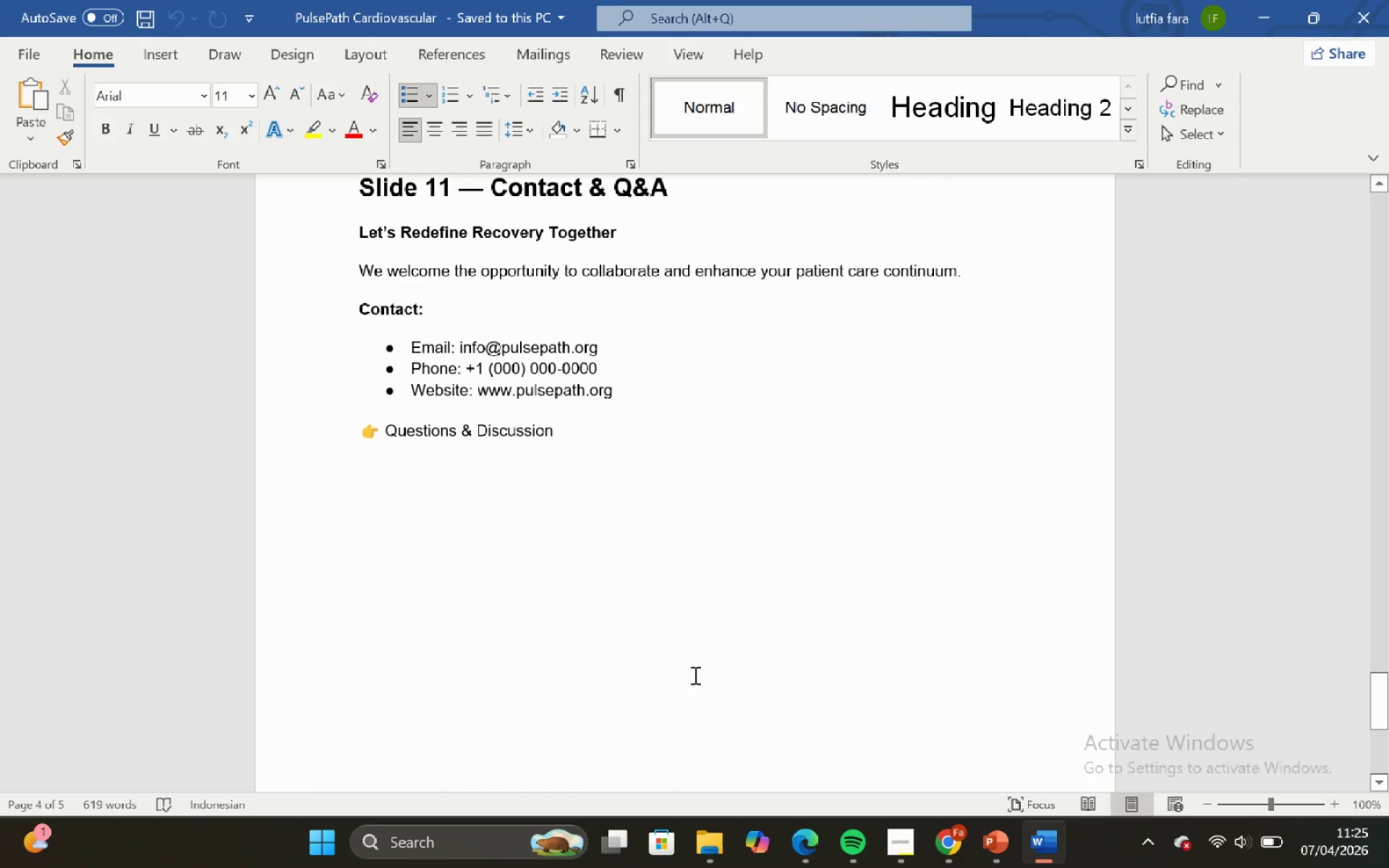 
scroll: coordinate [694, 675], scroll_direction: up, amount: 14.0
 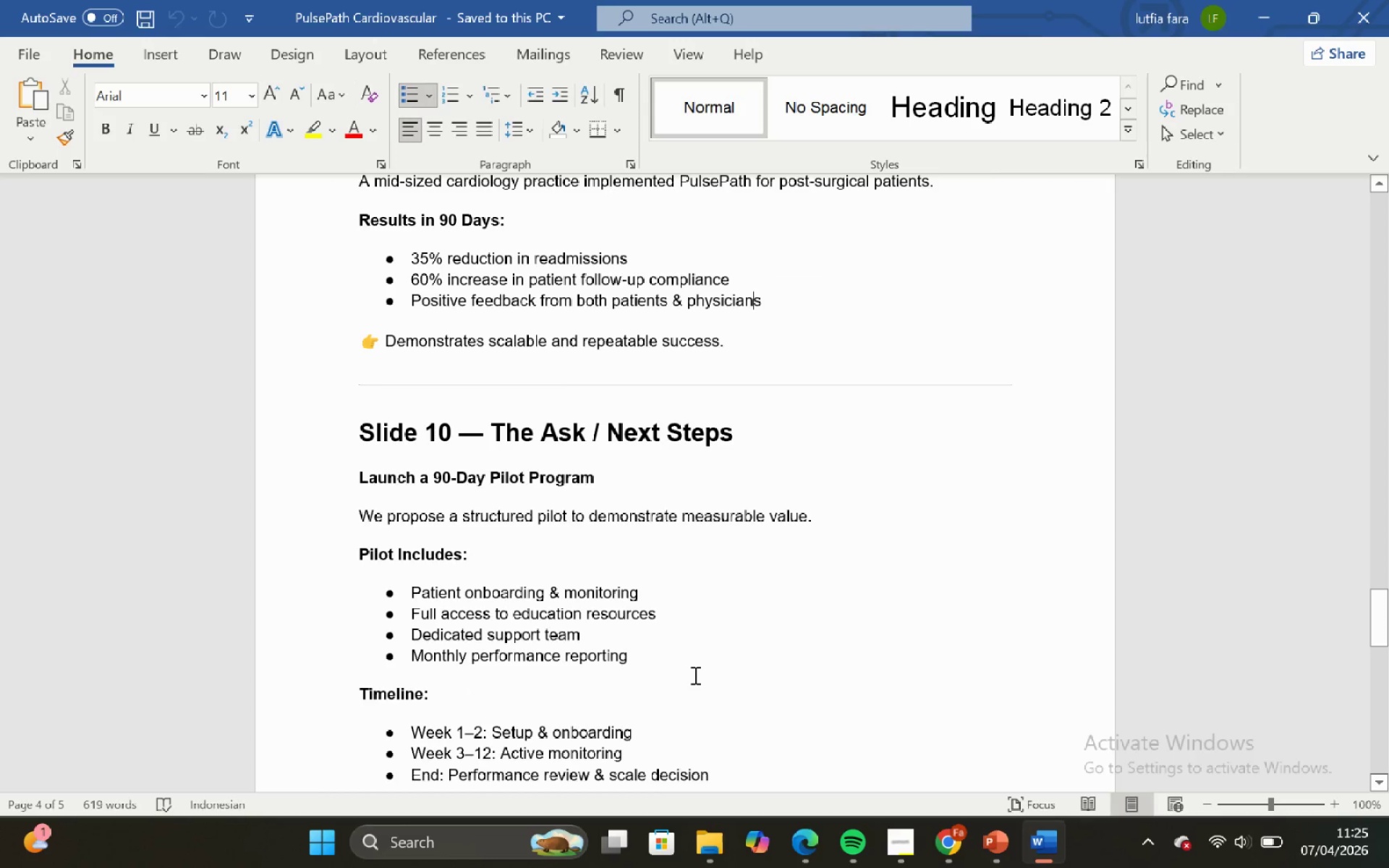 
scroll: coordinate [694, 675], scroll_direction: down, amount: 2.0
 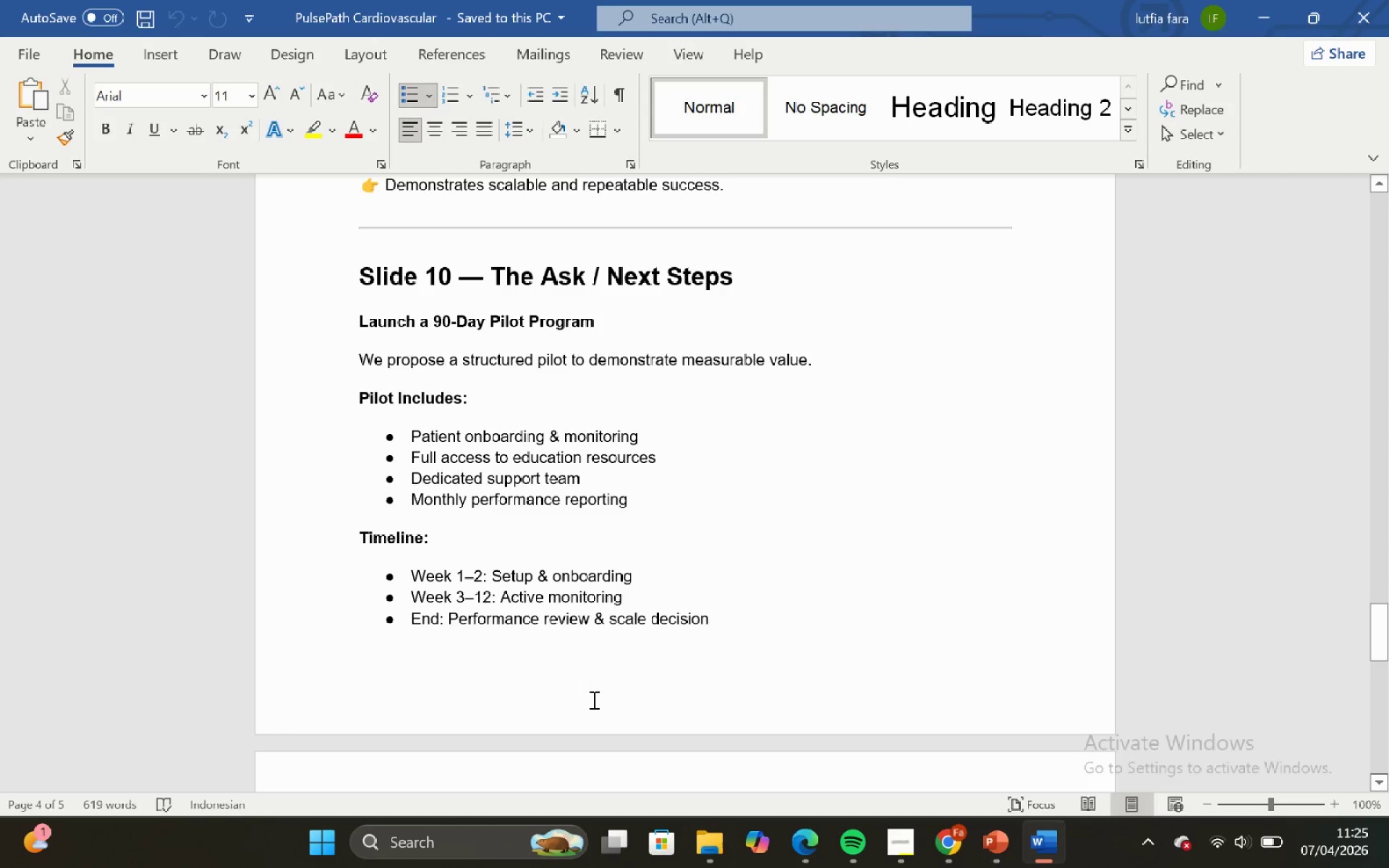 
wait(5.08)
 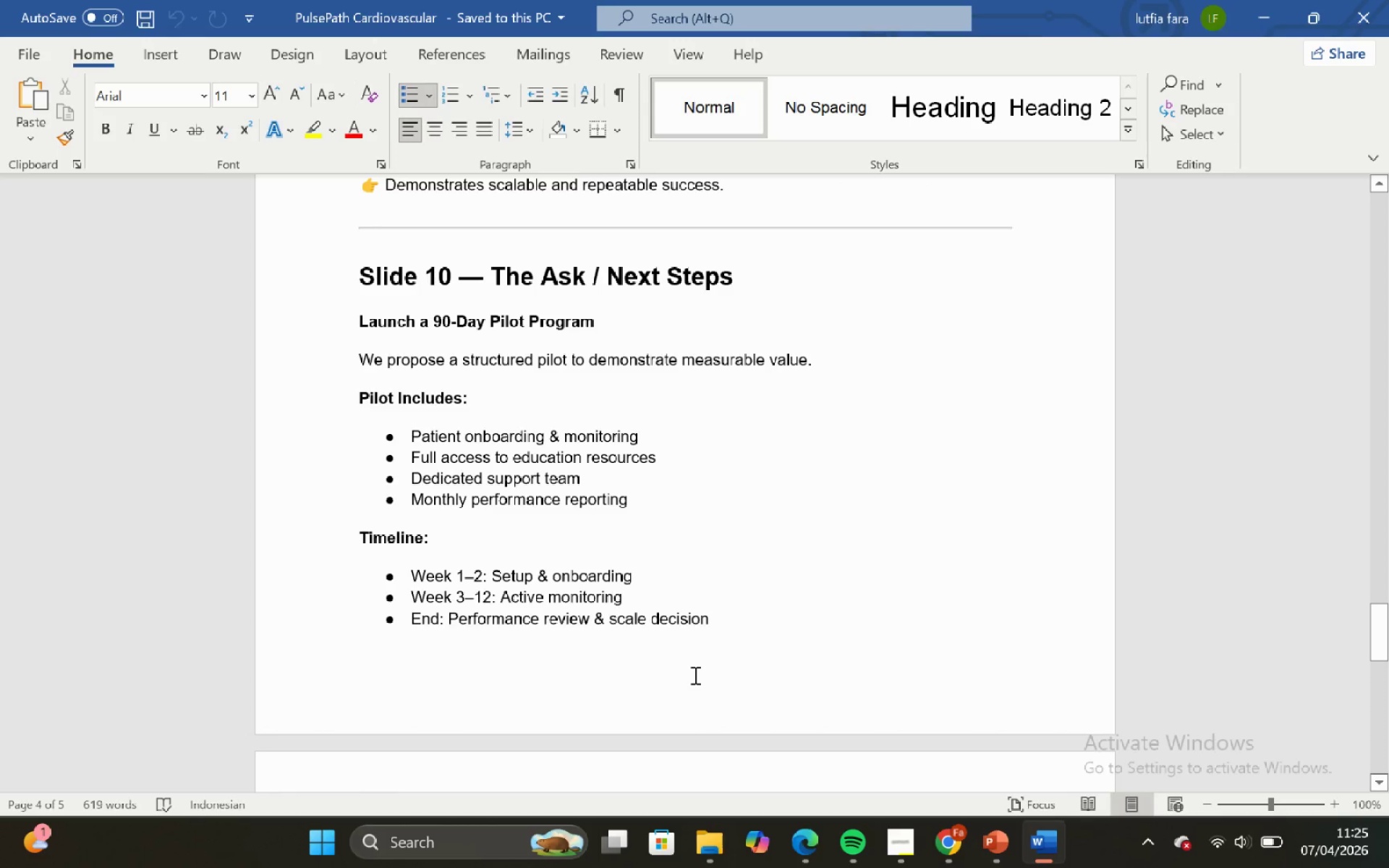 
scroll: coordinate [545, 694], scroll_direction: up, amount: 5.0
 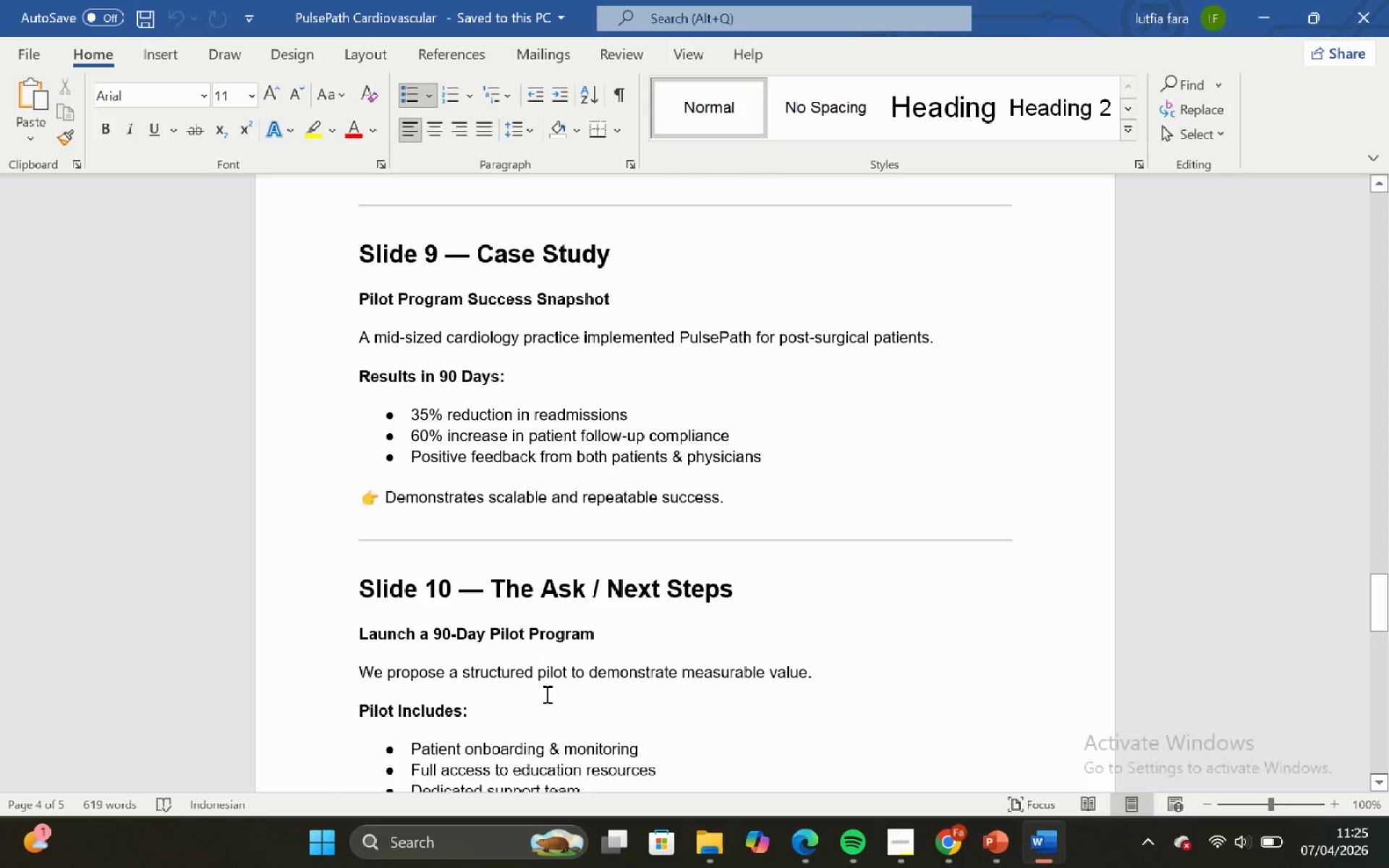 
scroll: coordinate [520, 741], scroll_direction: down, amount: 5.0
 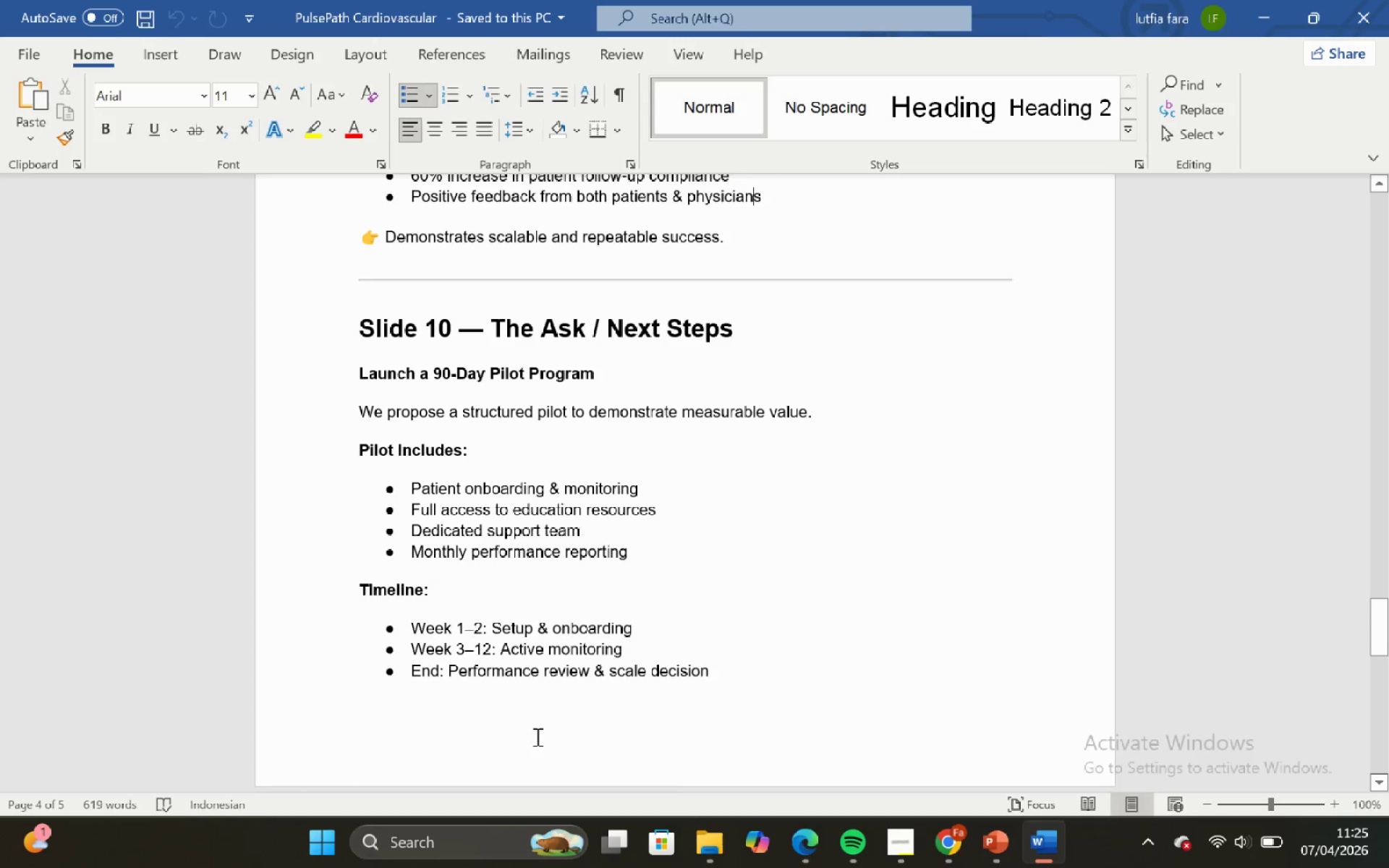 
left_click([590, 675])
 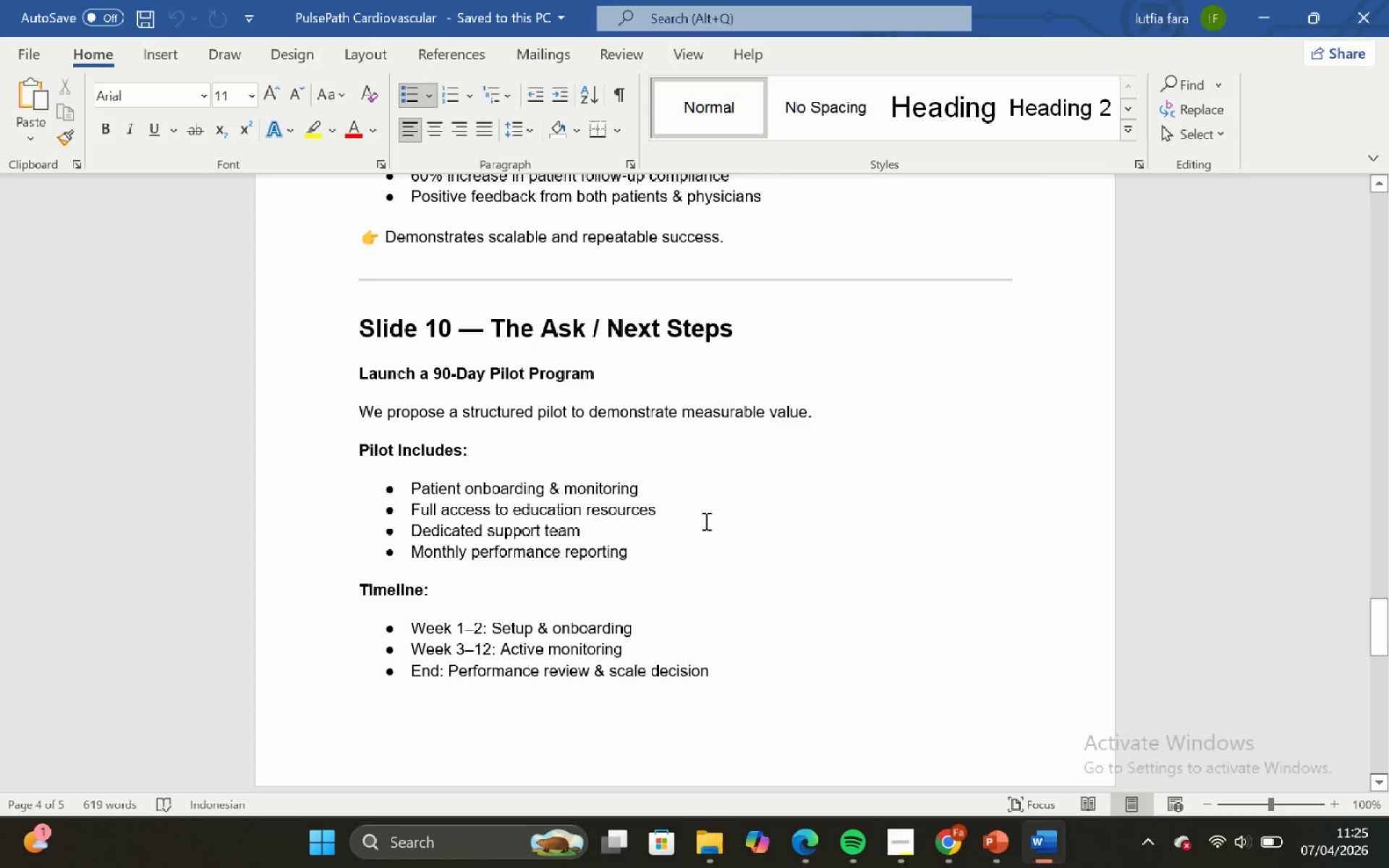 
scroll: coordinate [689, 448], scroll_direction: none, amount: 0.0
 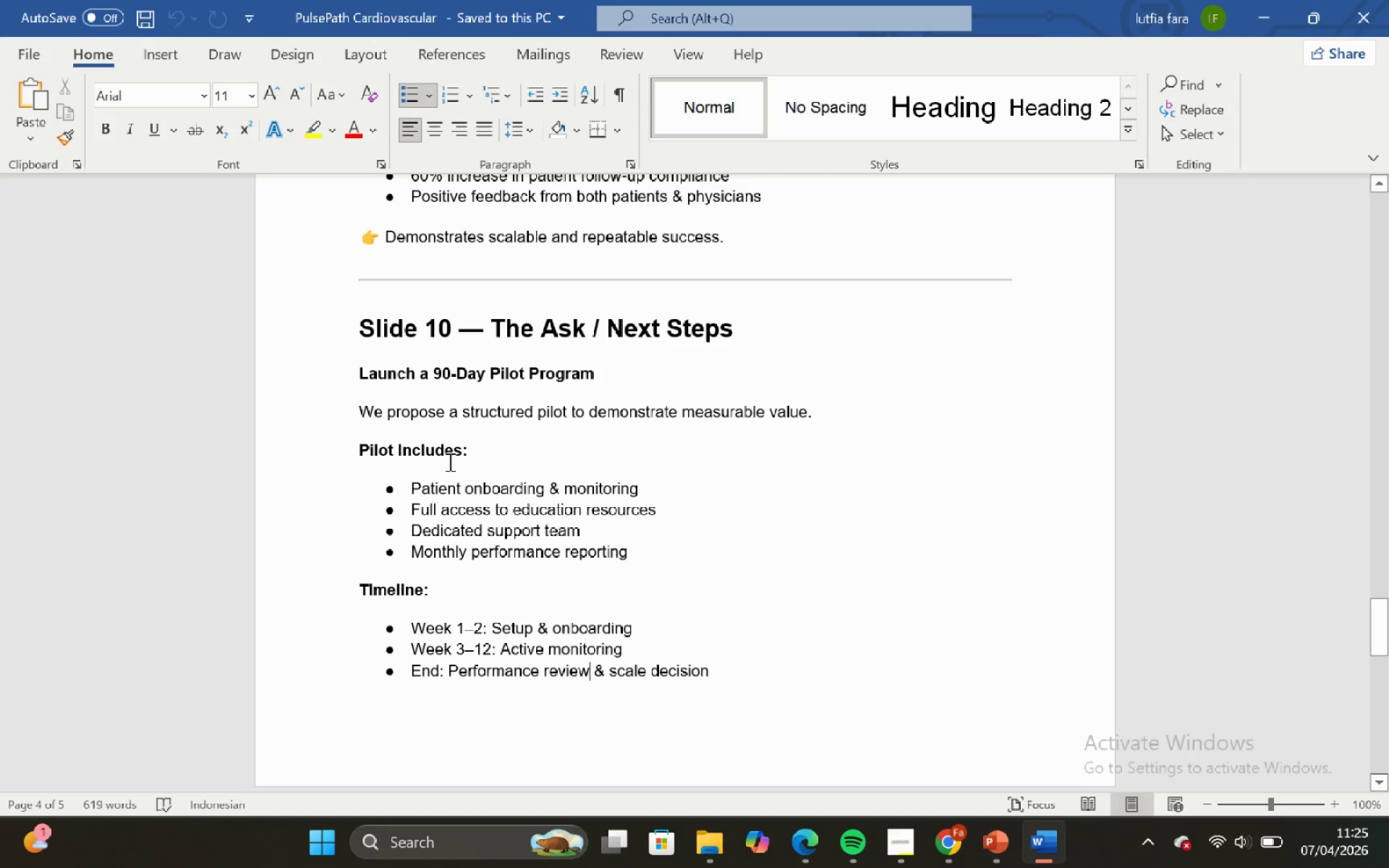 
double_click([447, 461])
 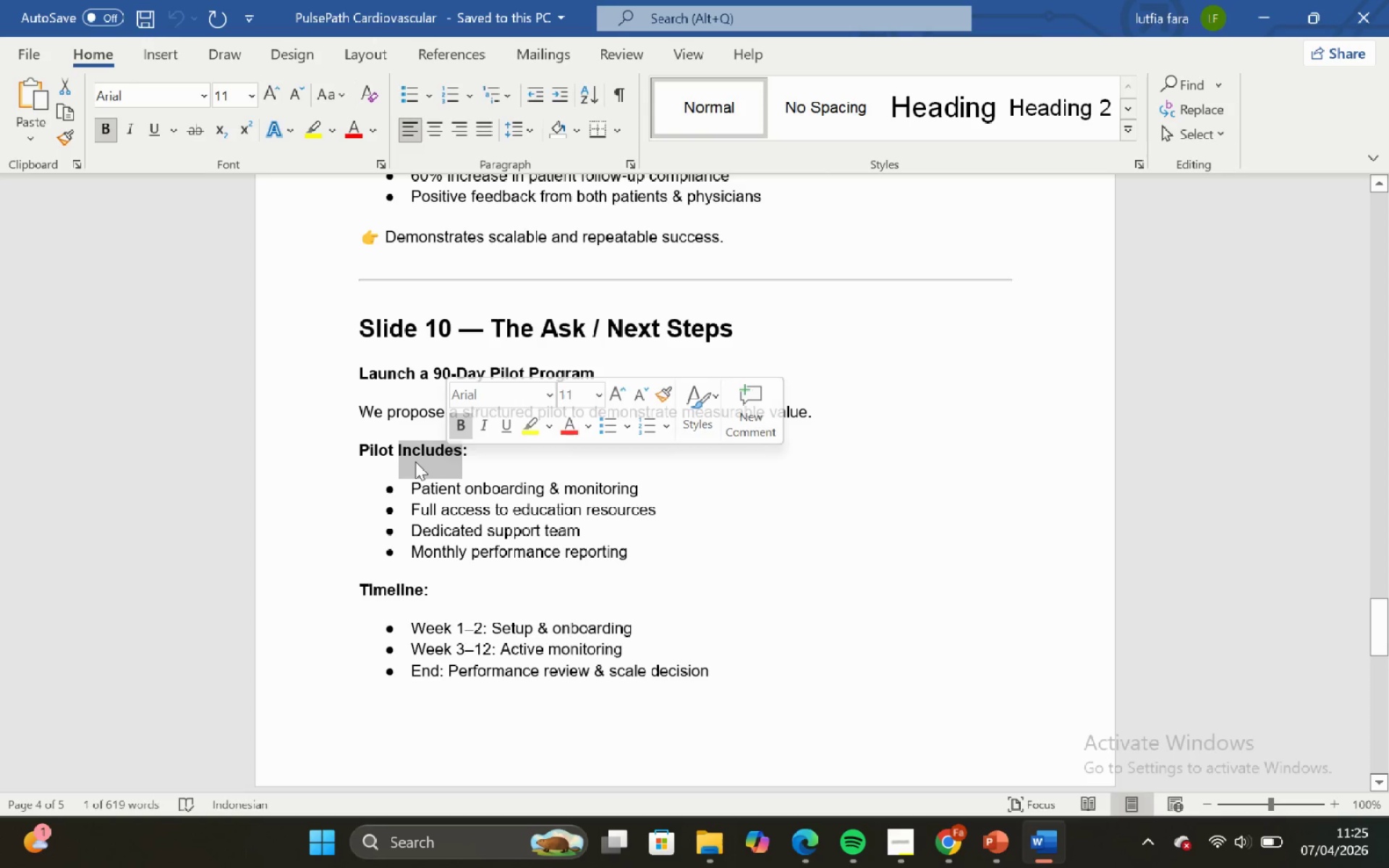 
left_click([415, 462])
 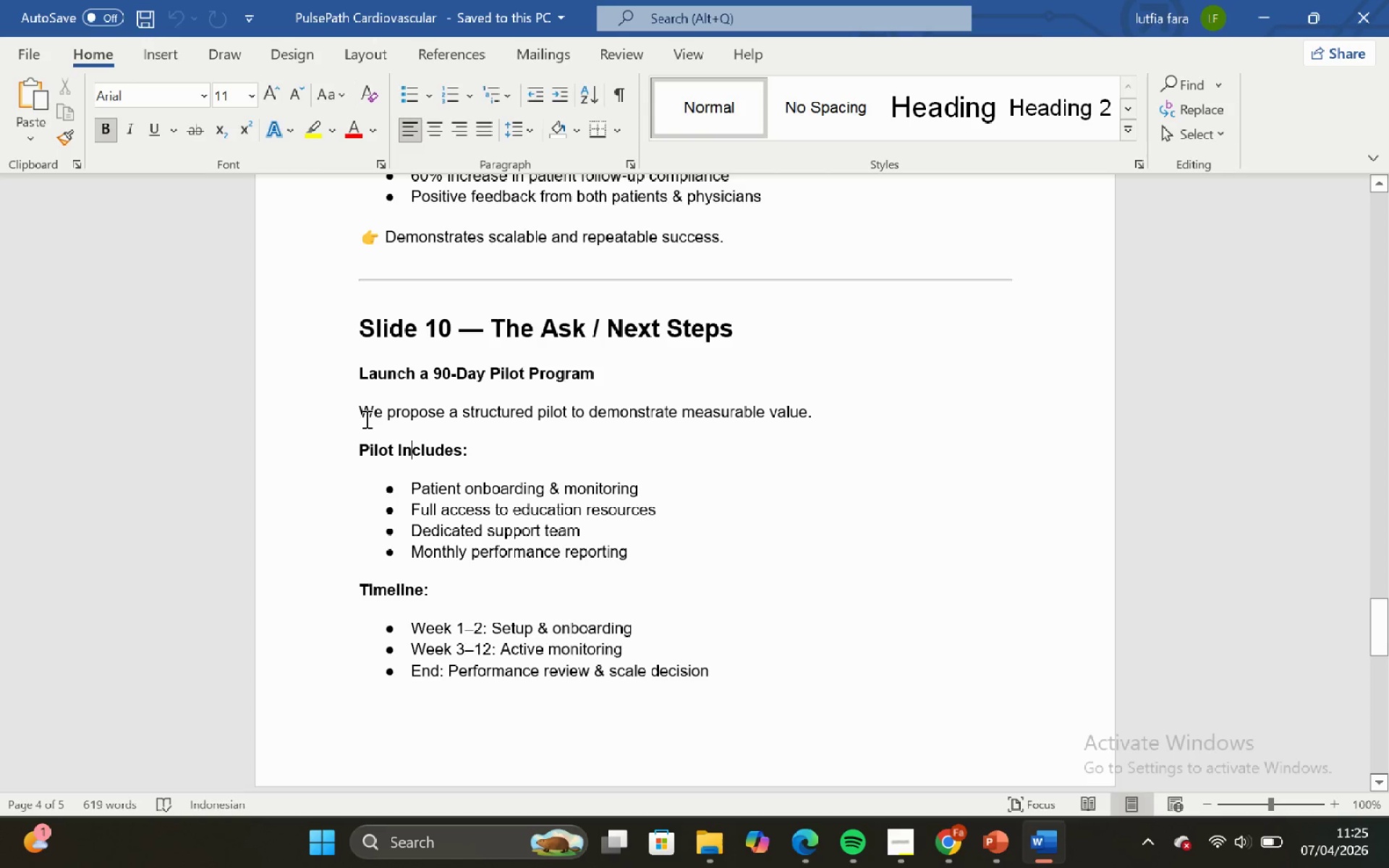 
left_click_drag(start_coordinate=[359, 413], to_coordinate=[820, 420])
 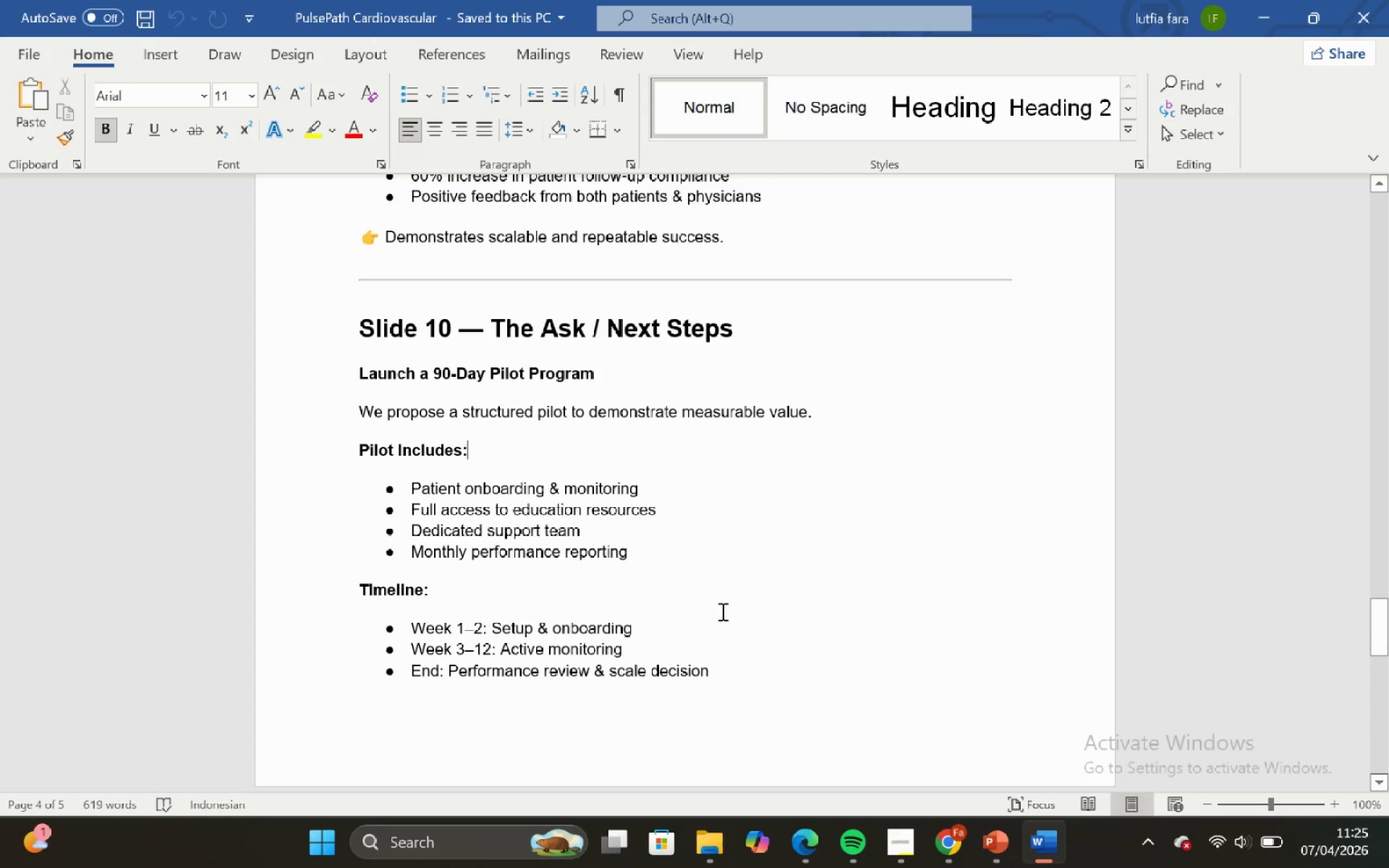 
scroll: coordinate [666, 466], scroll_direction: none, amount: 0.0
 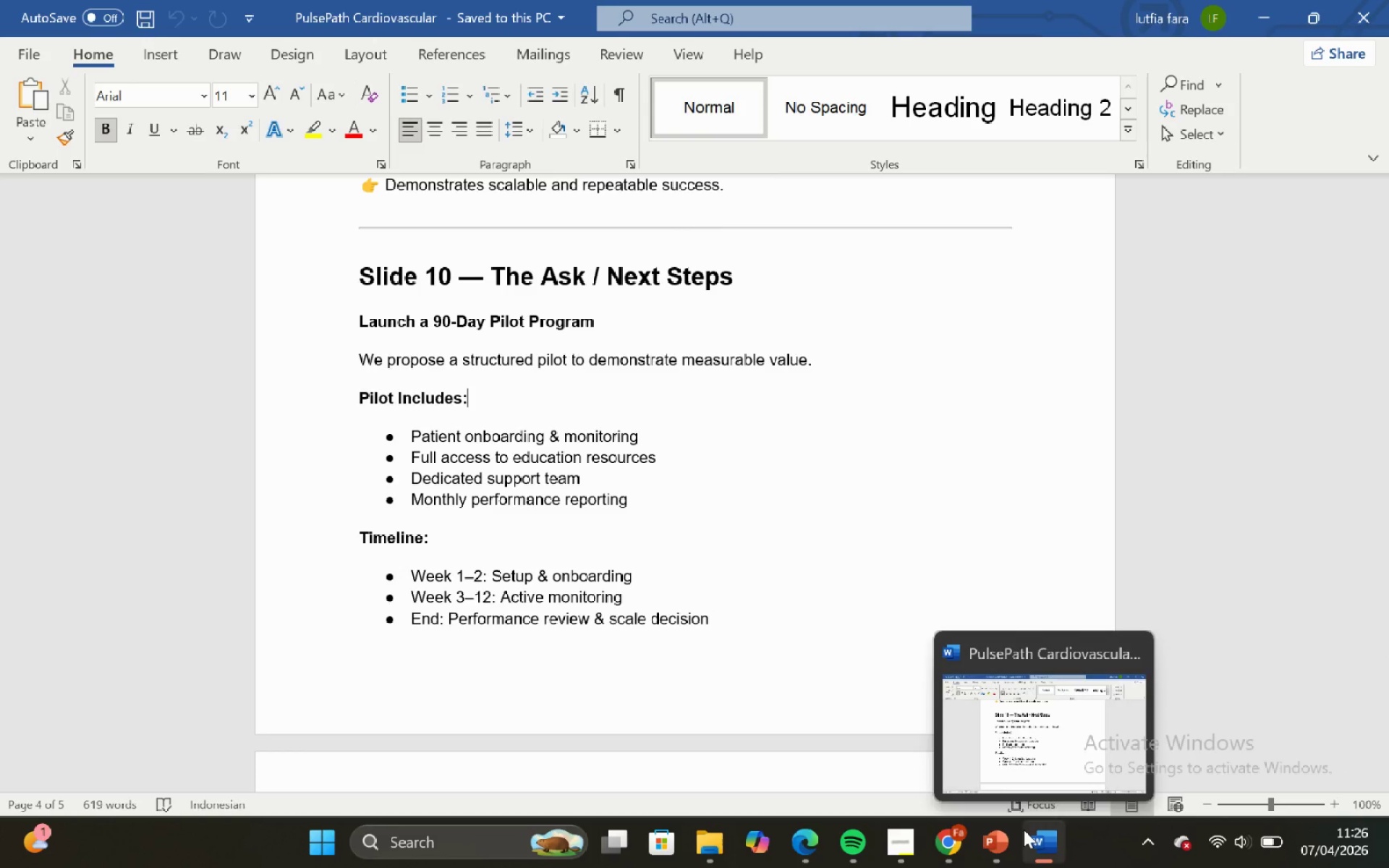 
scroll: coordinate [744, 607], scroll_direction: up, amount: 5.0
 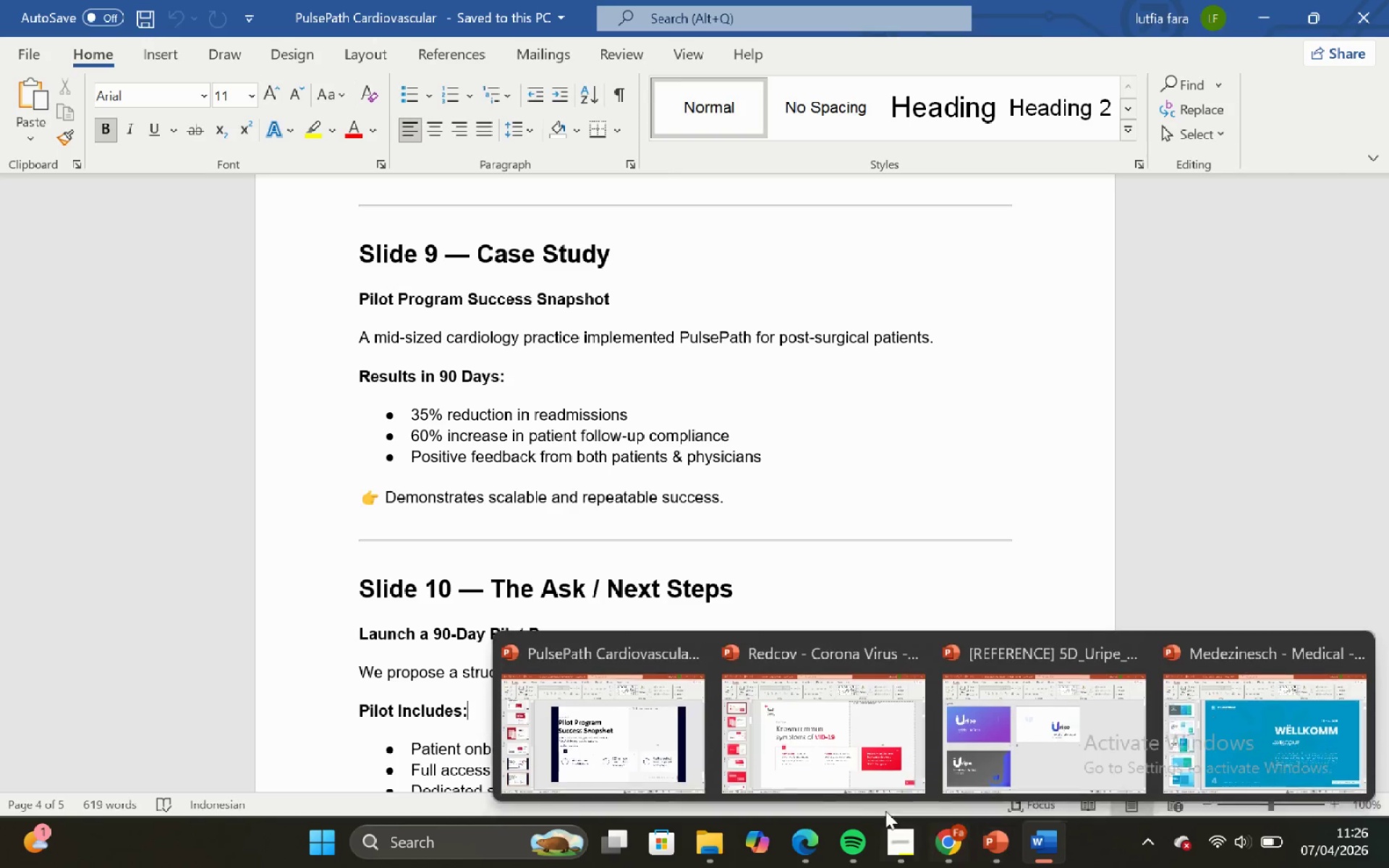 
left_click_drag(start_coordinate=[692, 759], to_coordinate=[688, 758])
 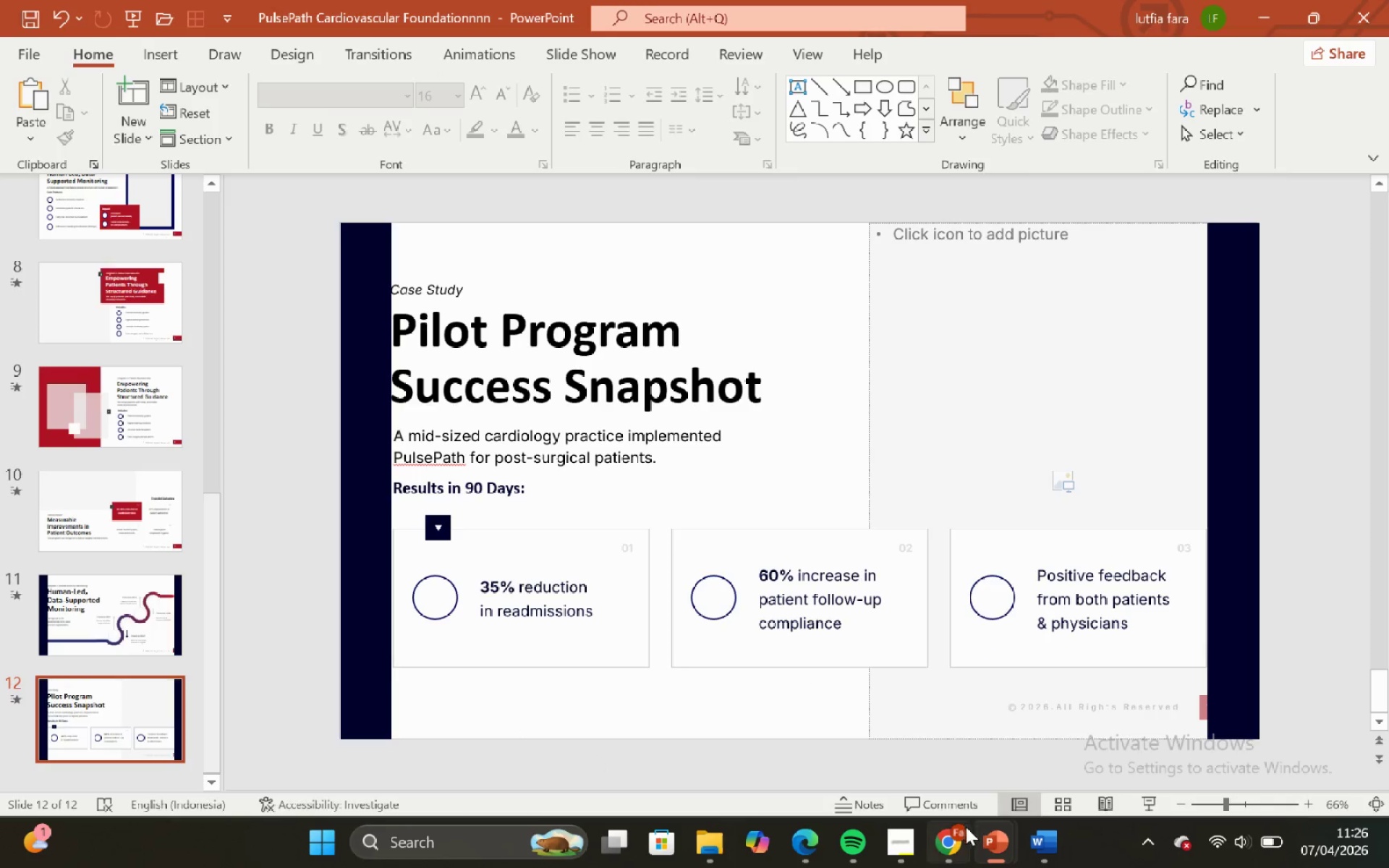 
left_click([1053, 856])
 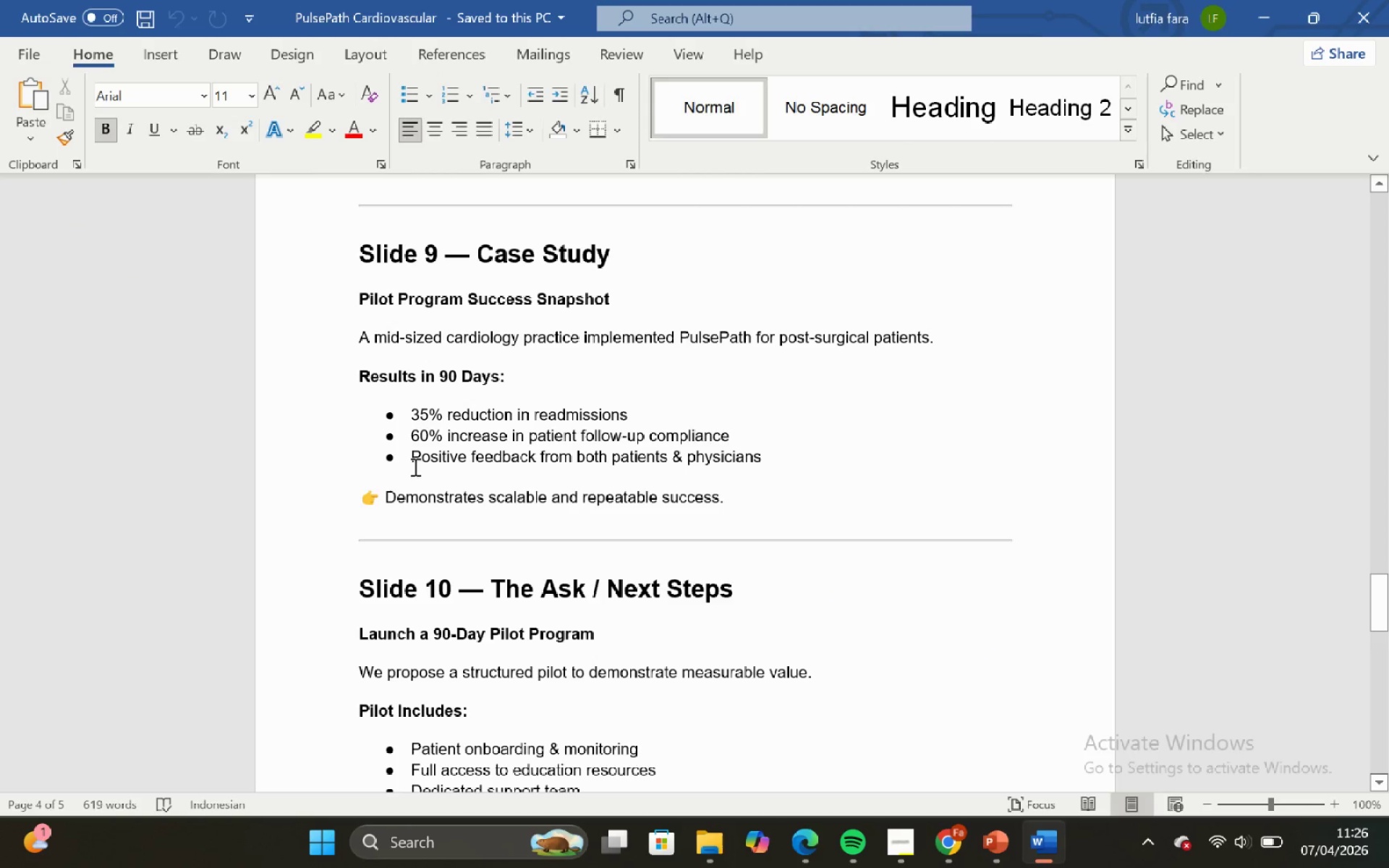 
left_click_drag(start_coordinate=[404, 449], to_coordinate=[775, 475])
 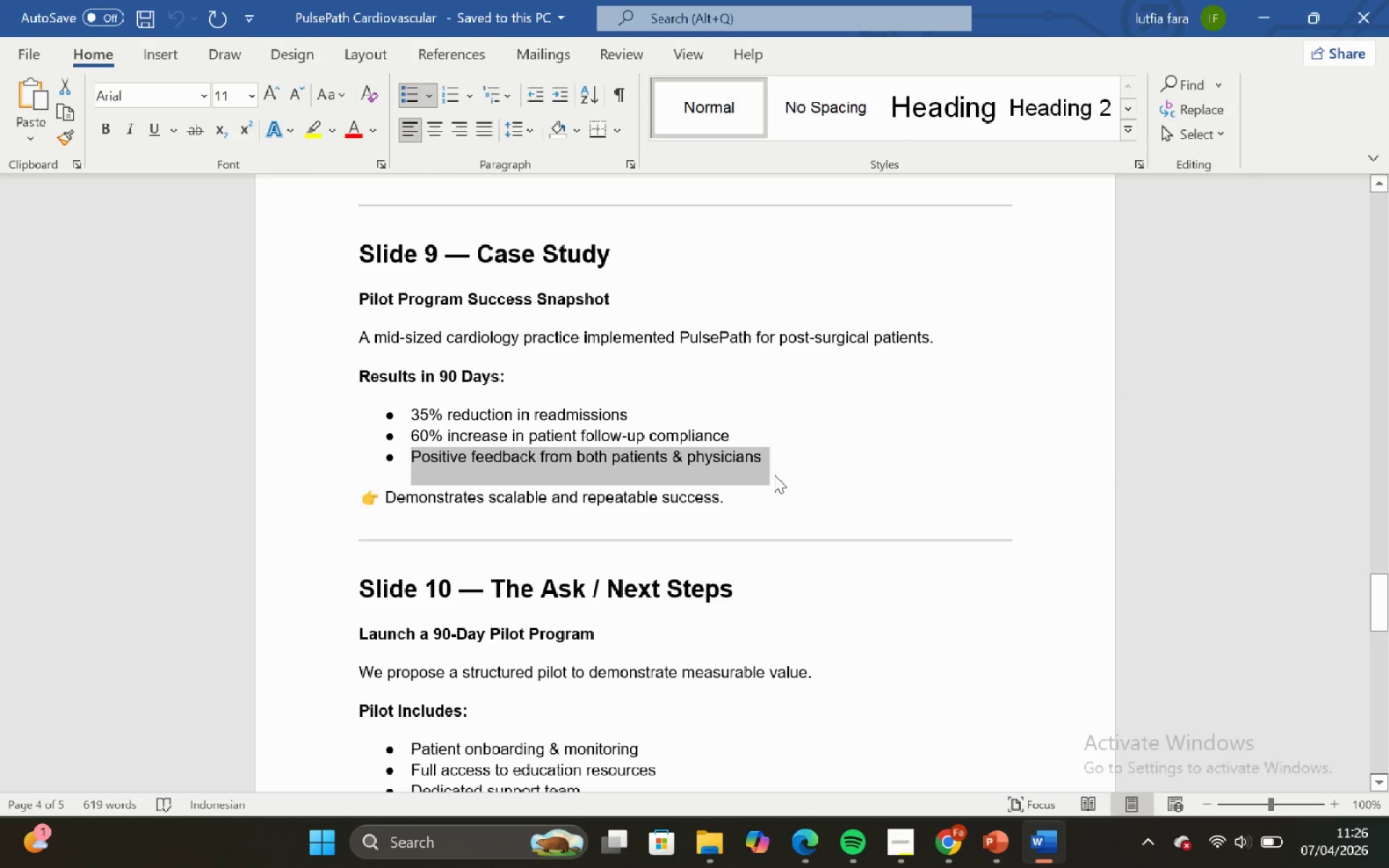 
key(Control+C)
 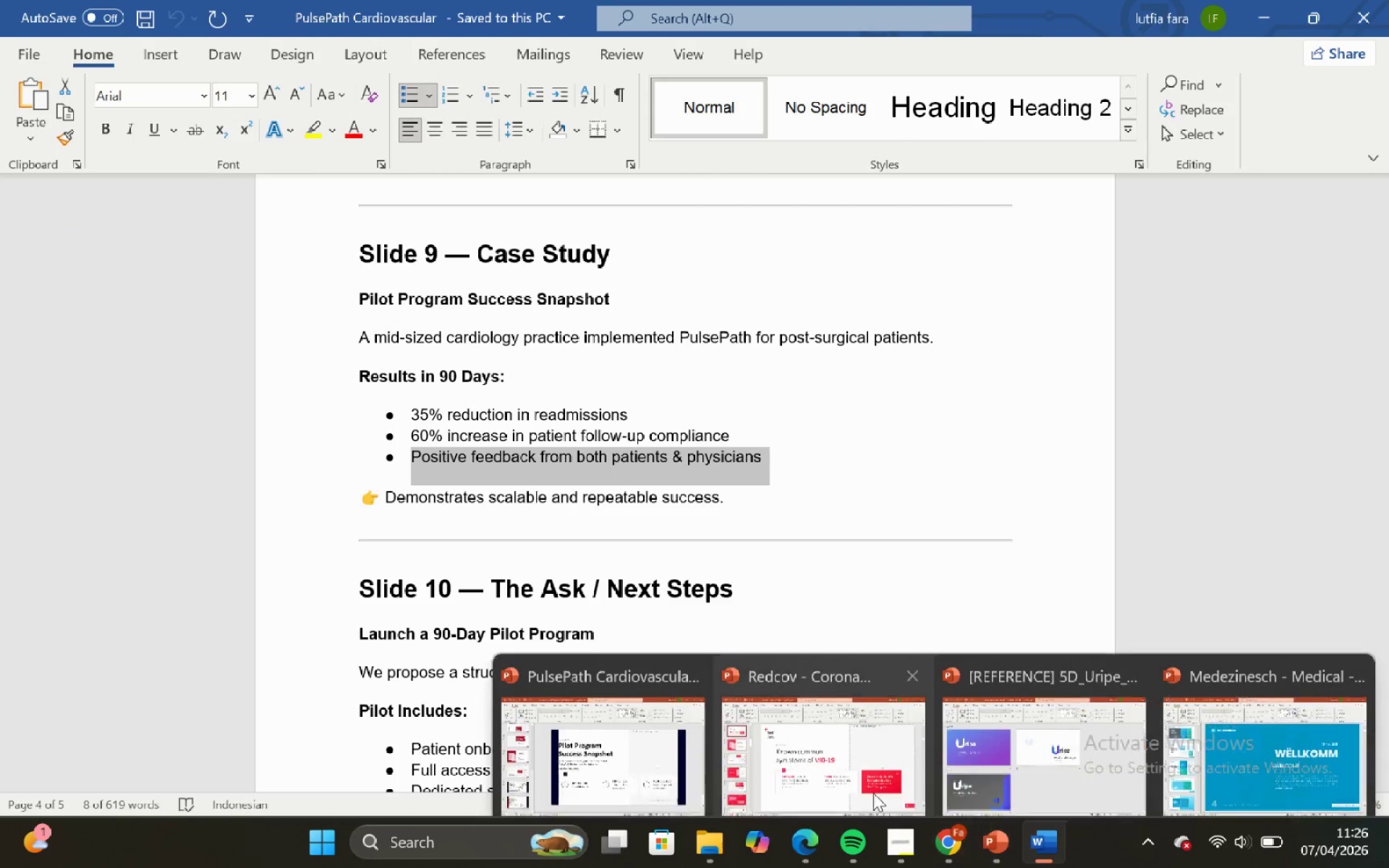 
left_click_drag(start_coordinate=[606, 754], to_coordinate=[609, 751])
 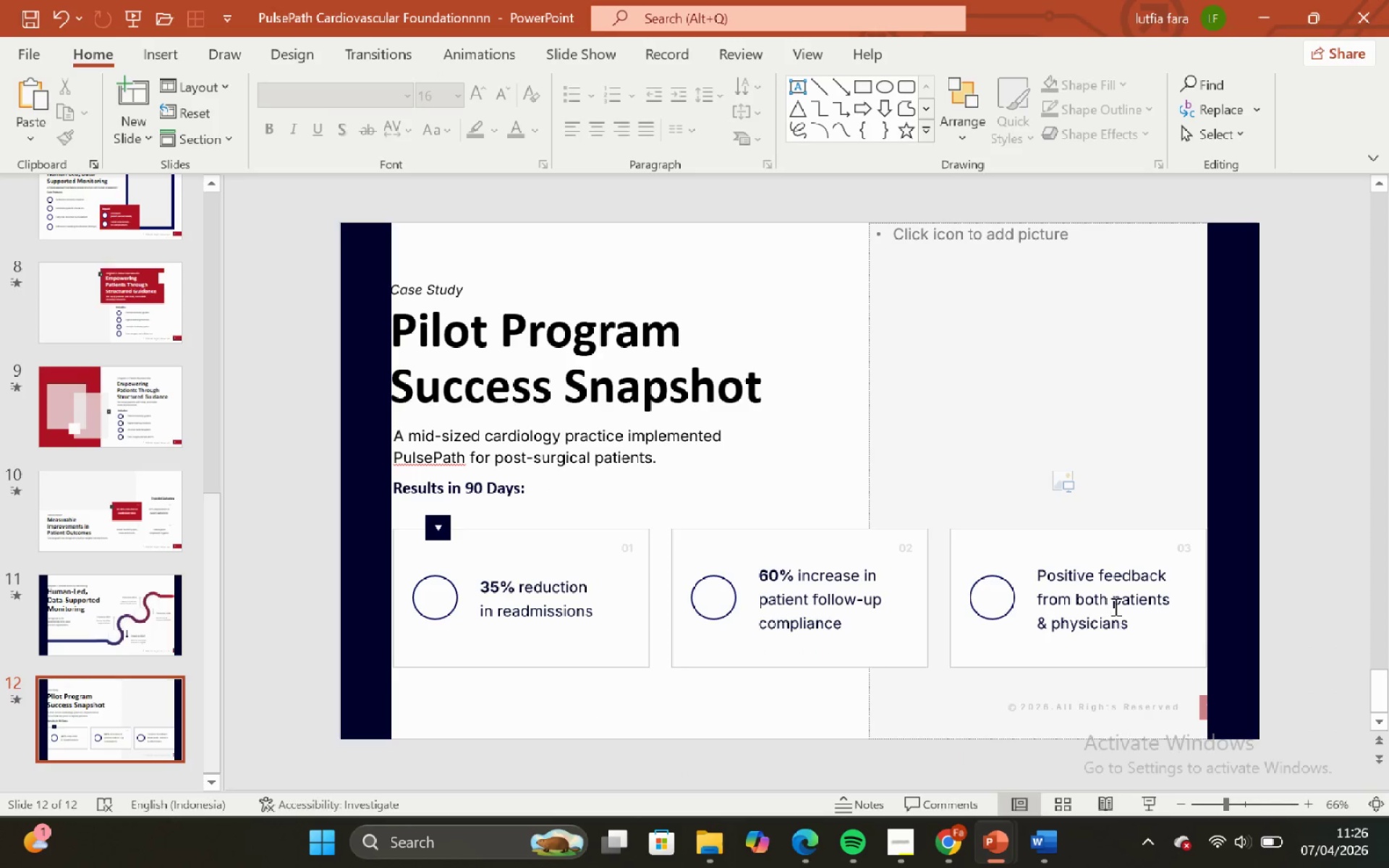 
left_click([1114, 606])
 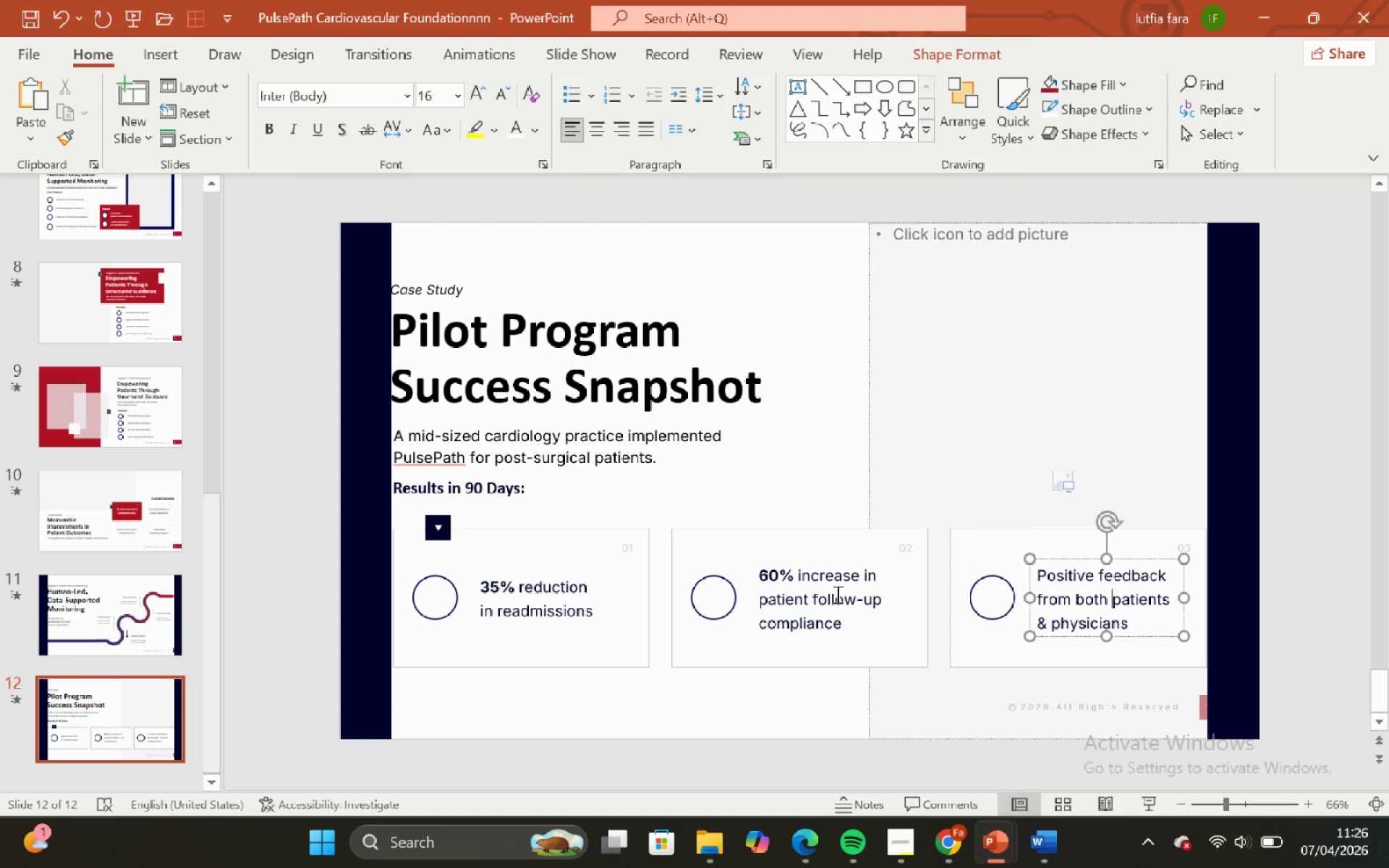 
hold_key(key=ShiftLeft, duration=1.34)
left_click([1110, 602])
 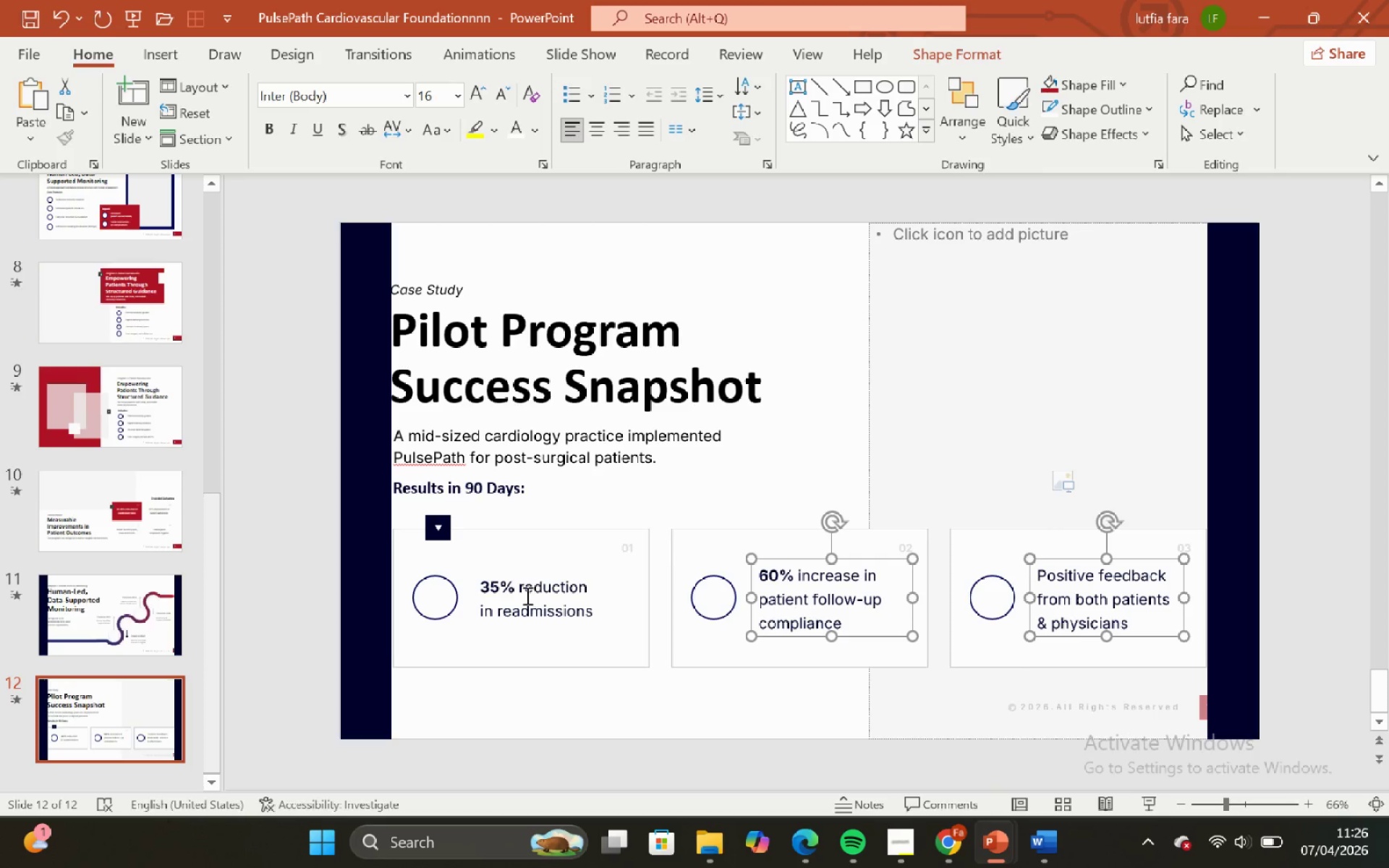 
left_click([526, 595])
 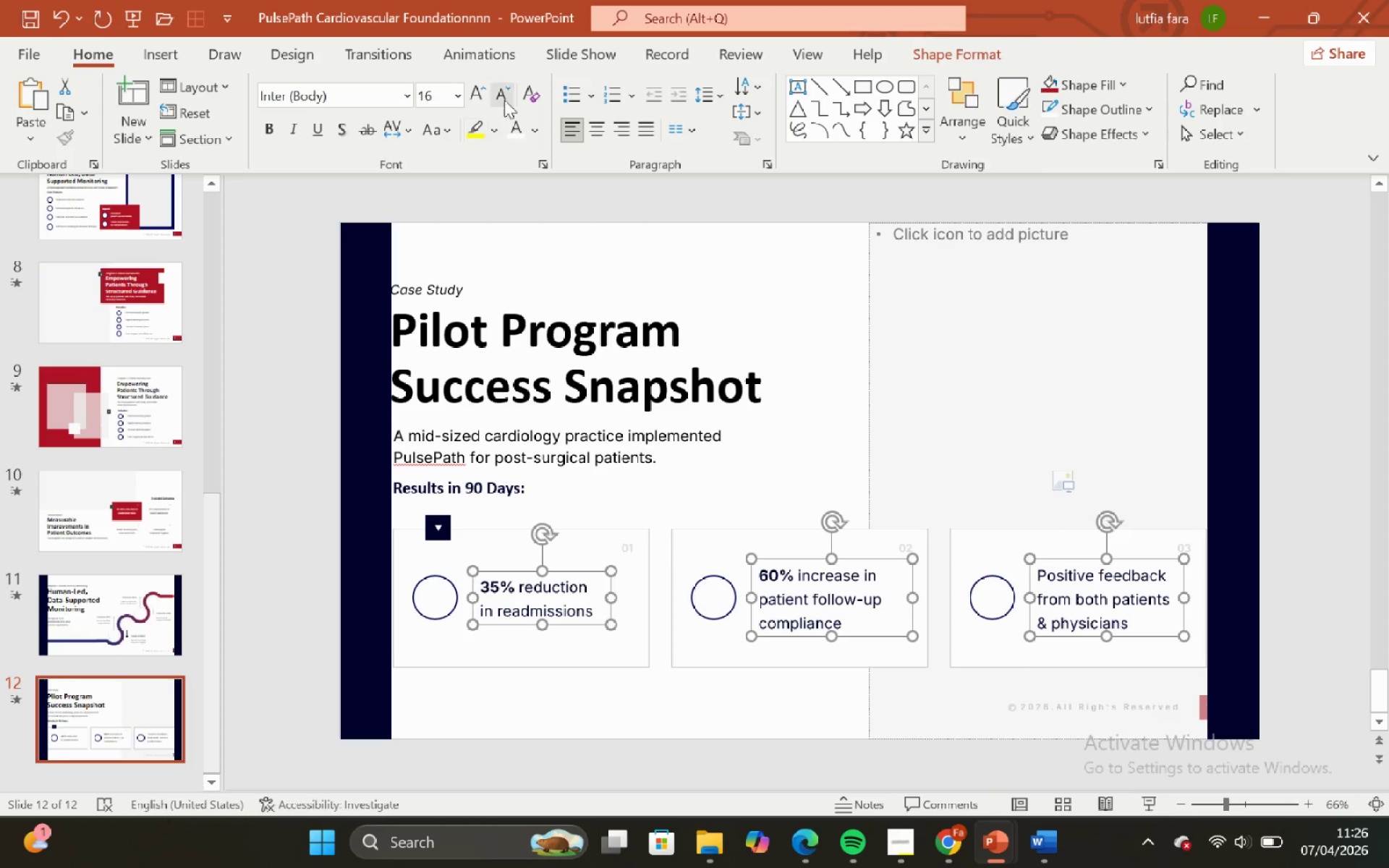 
left_click([503, 93])
 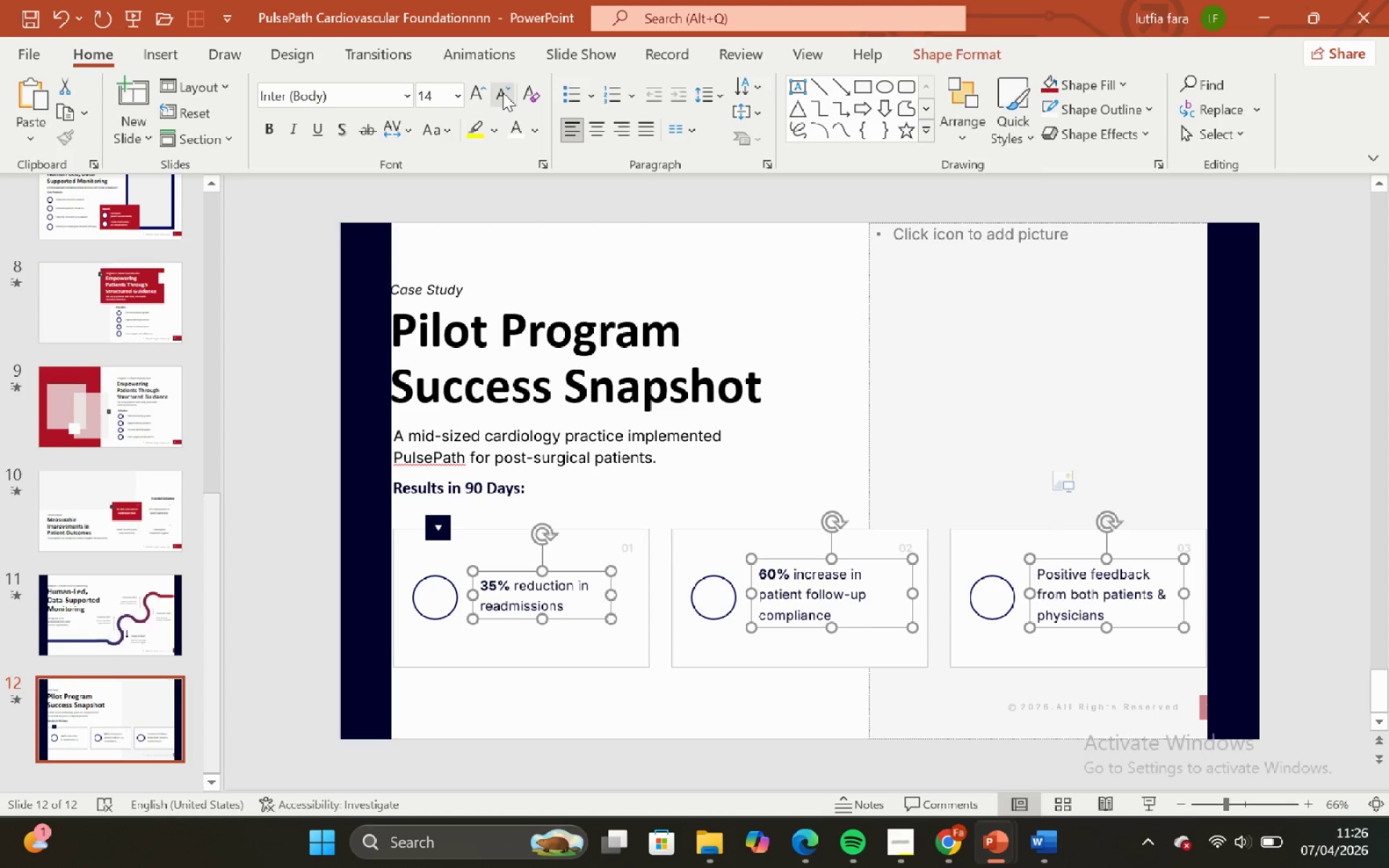 
left_click([501, 93])
 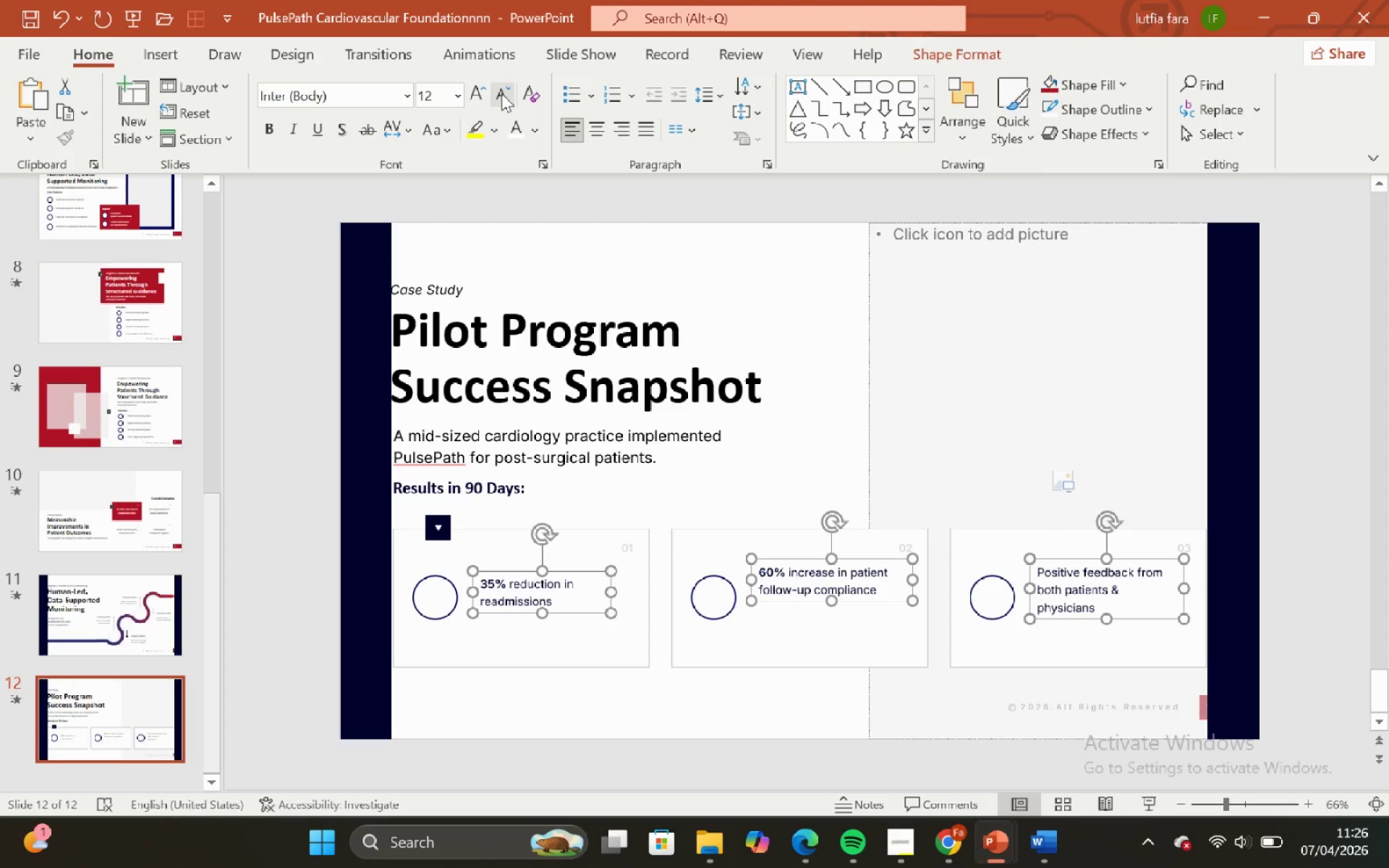 
key(Control+Z)
 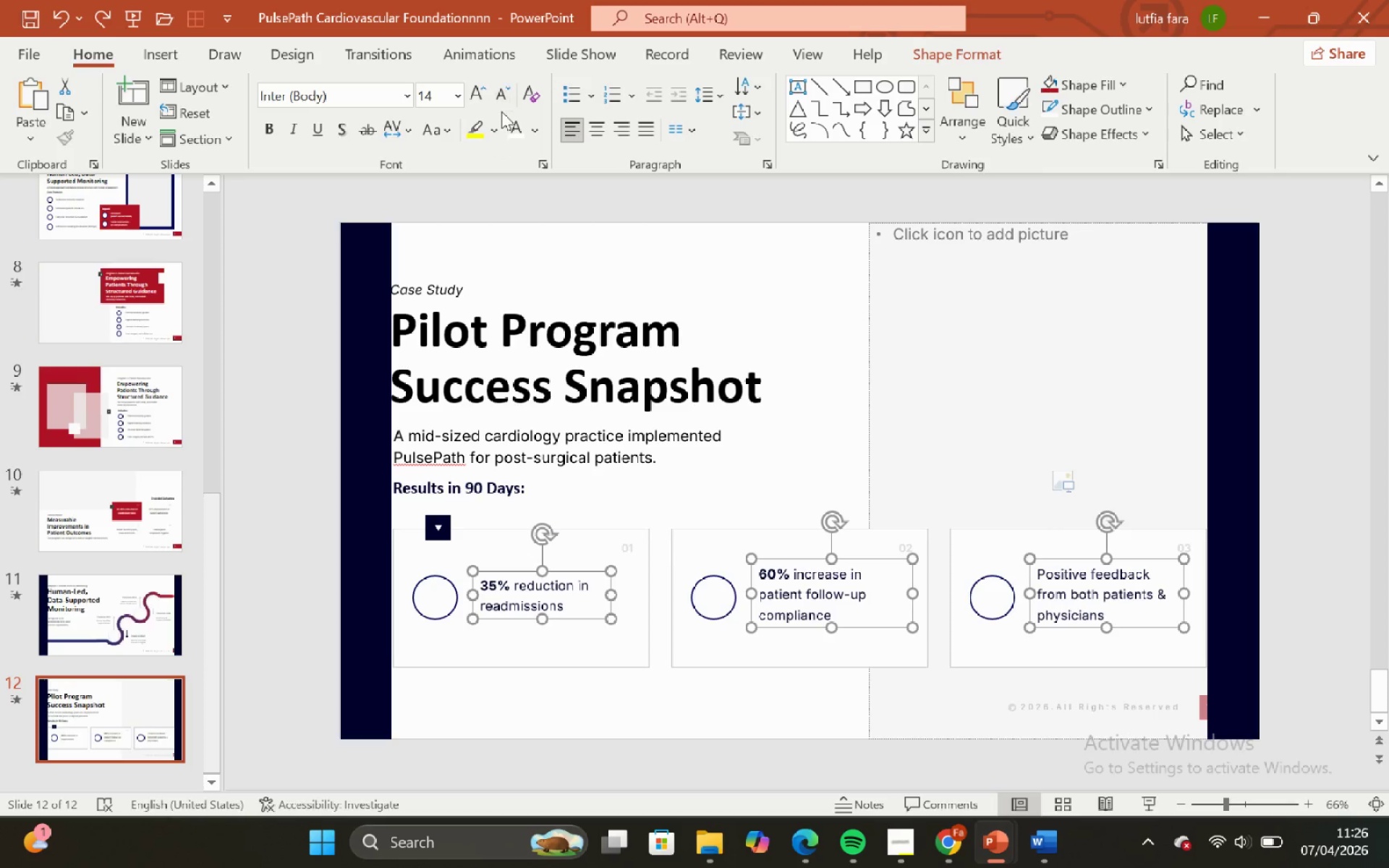 
key(Control+ControlLeft)
 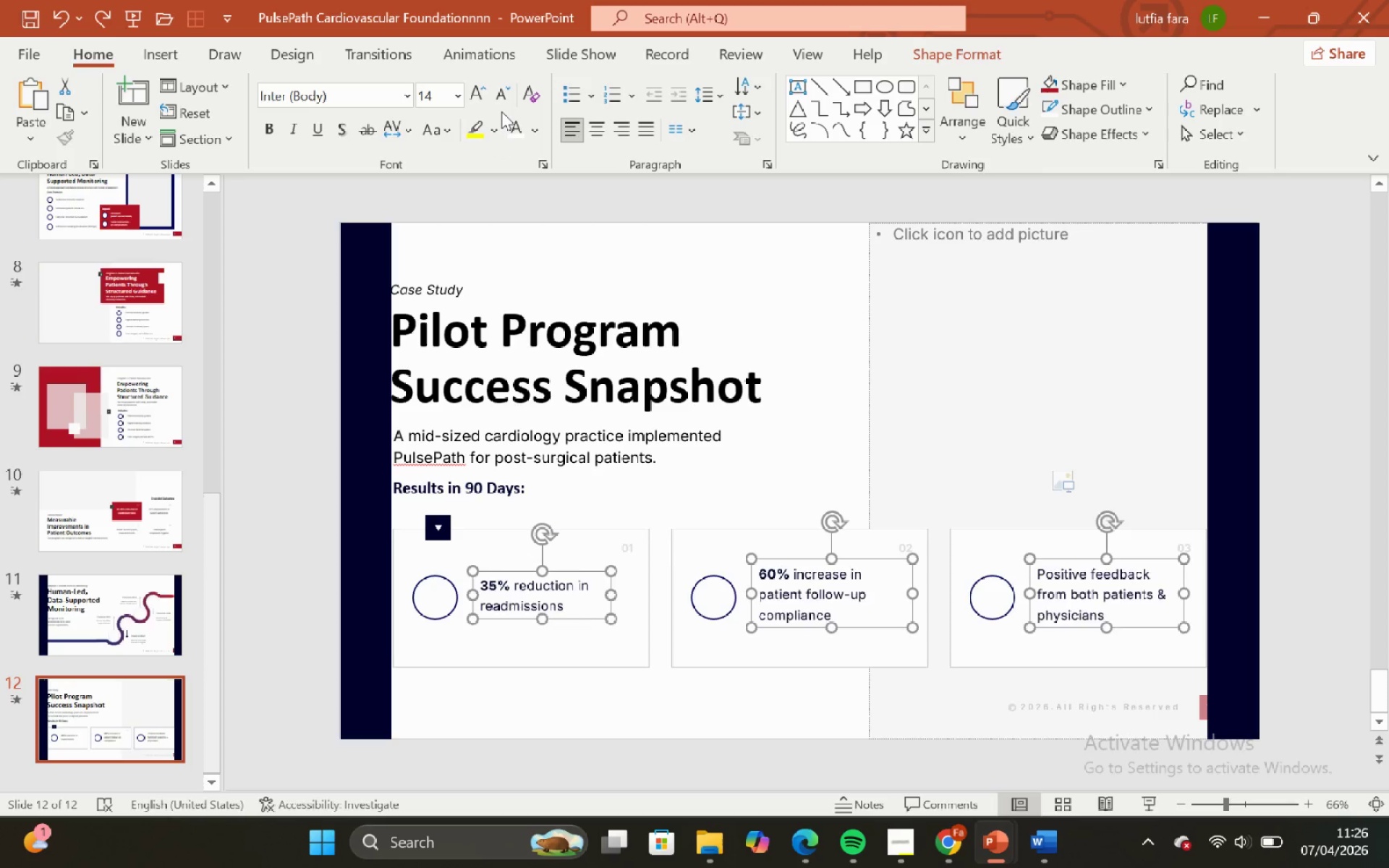 
key(Control+Z)
 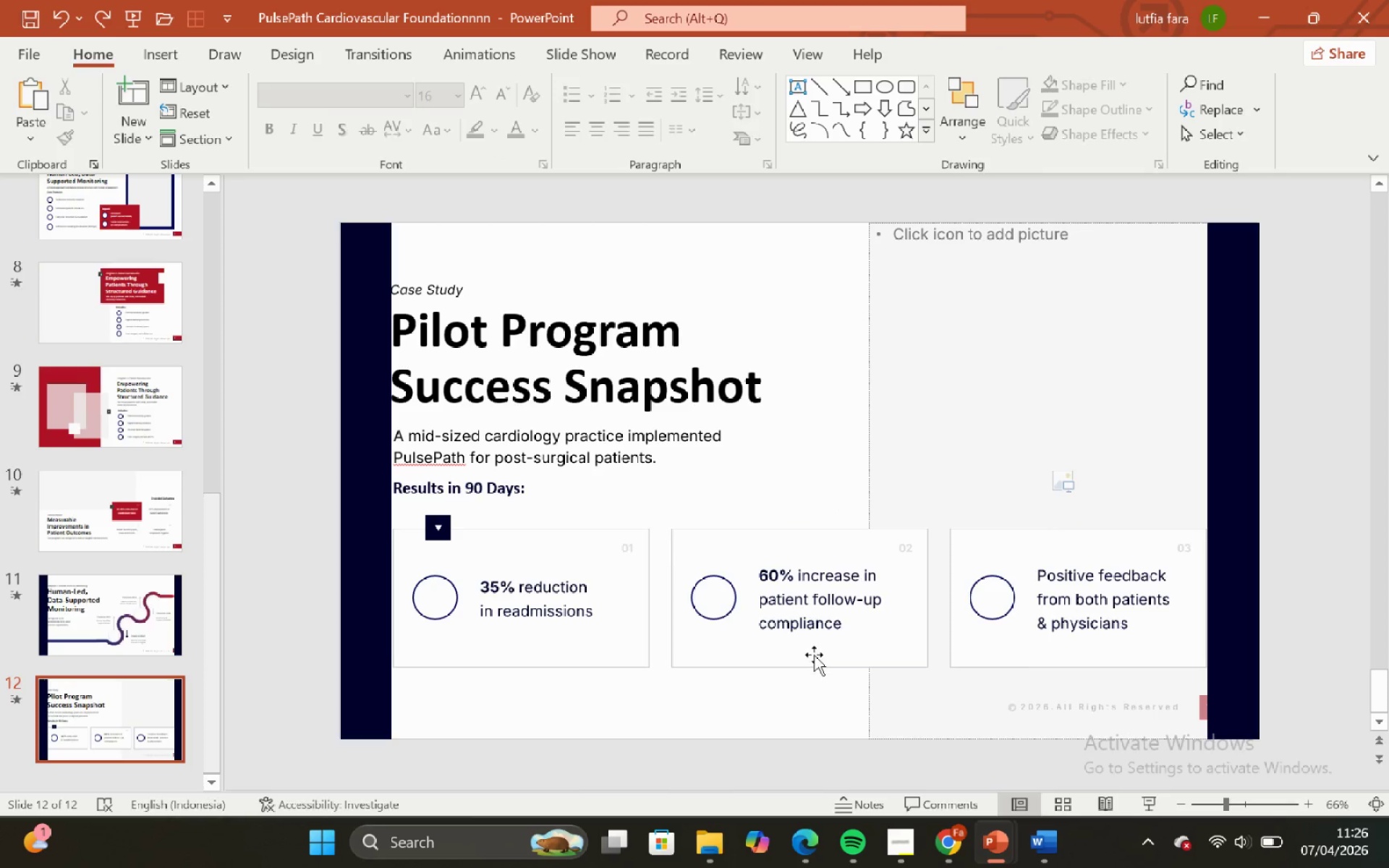 
left_click([828, 598])
 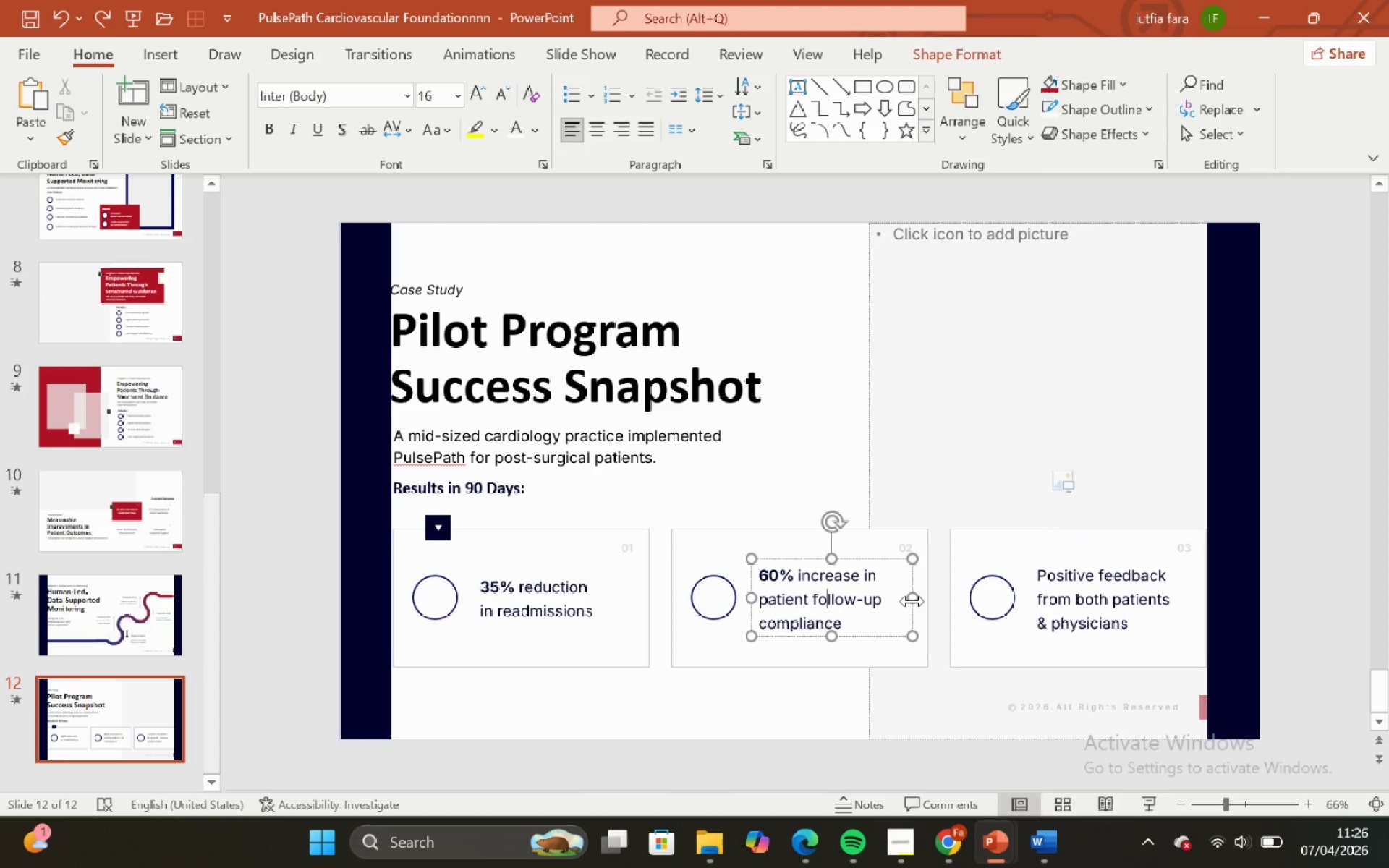 
left_click_drag(start_coordinate=[912, 603], to_coordinate=[885, 603])
 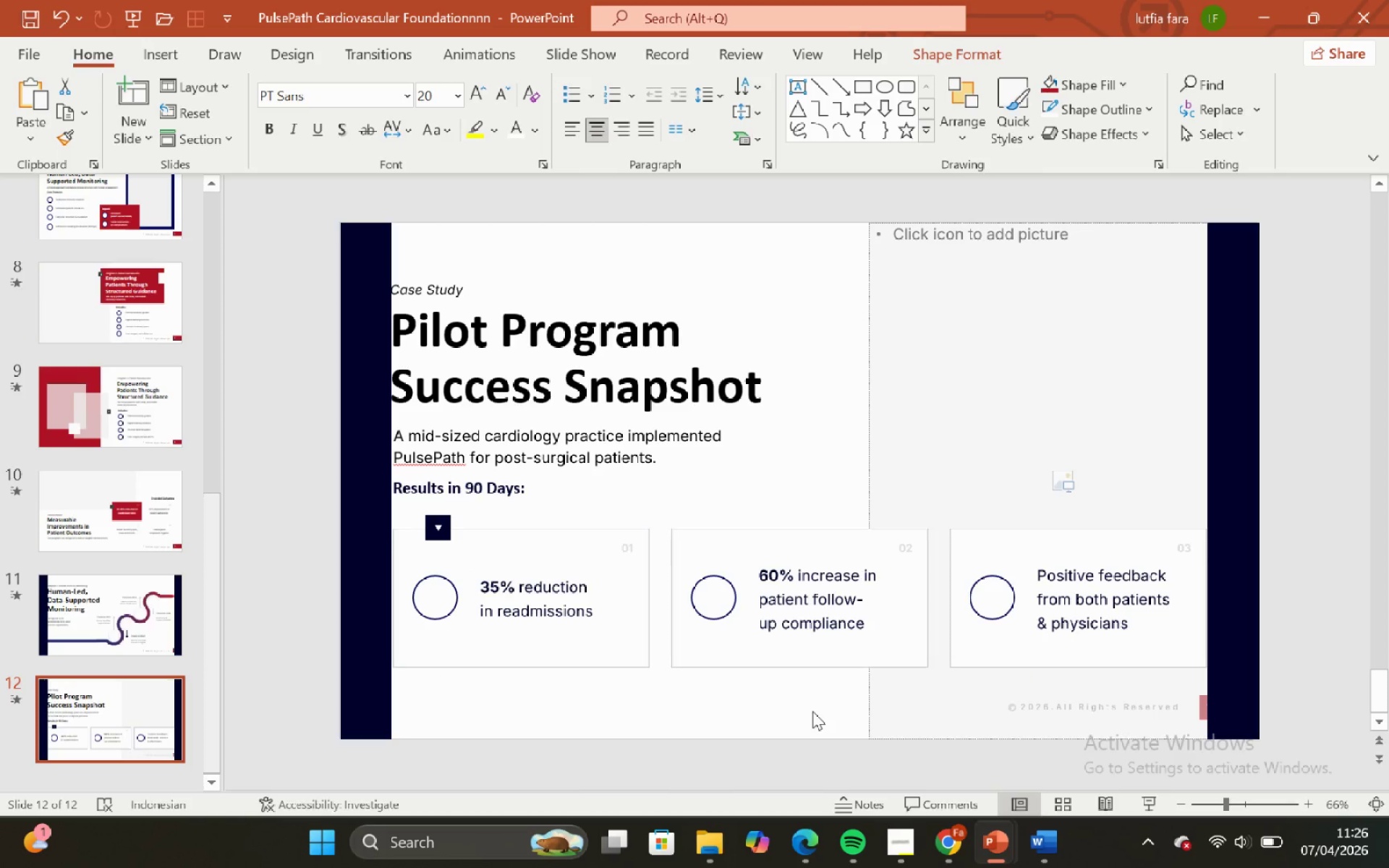 
double_click([815, 584])
 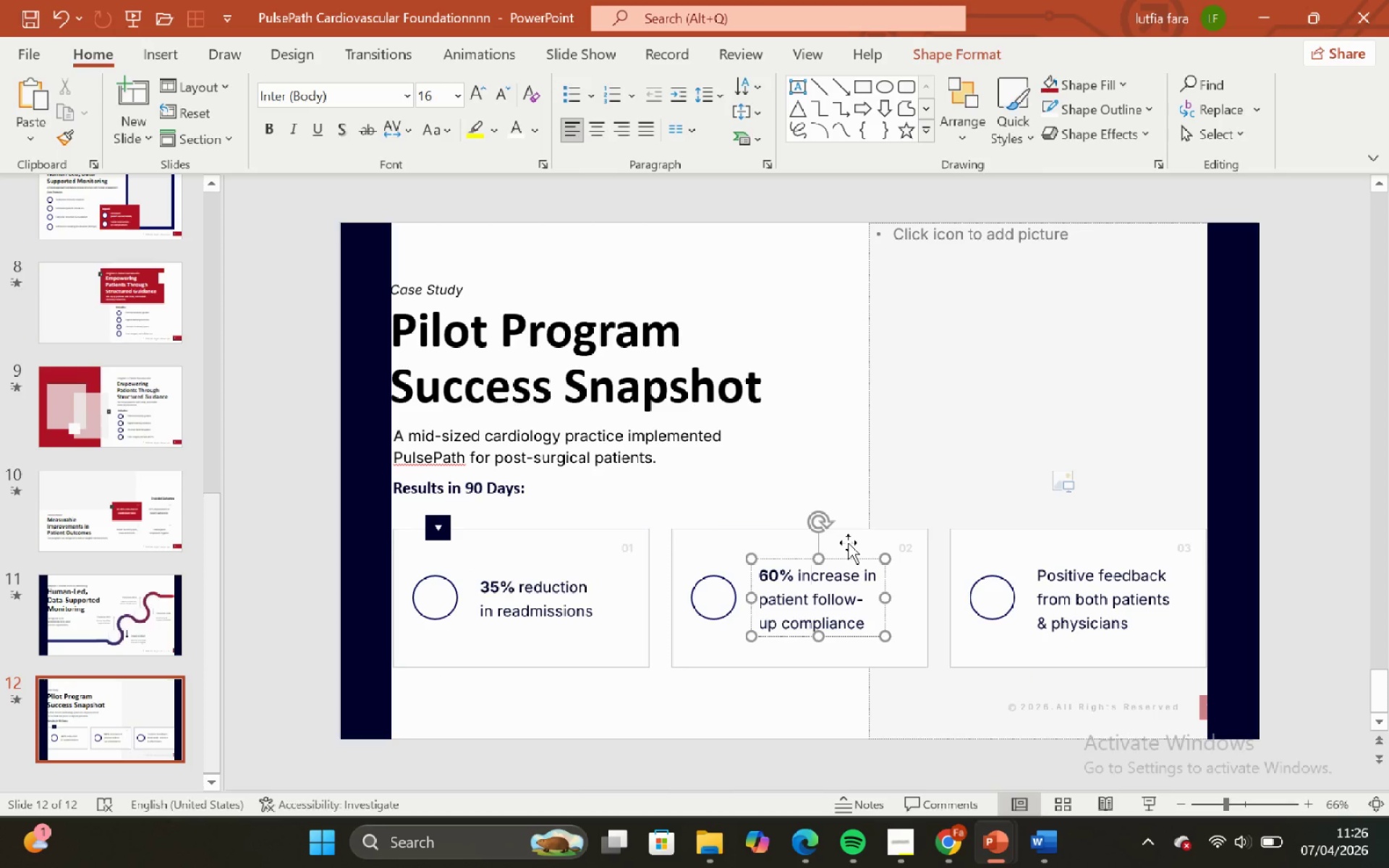 
hold_key(key=ShiftLeft, duration=0.48)
left_click([848, 542])
 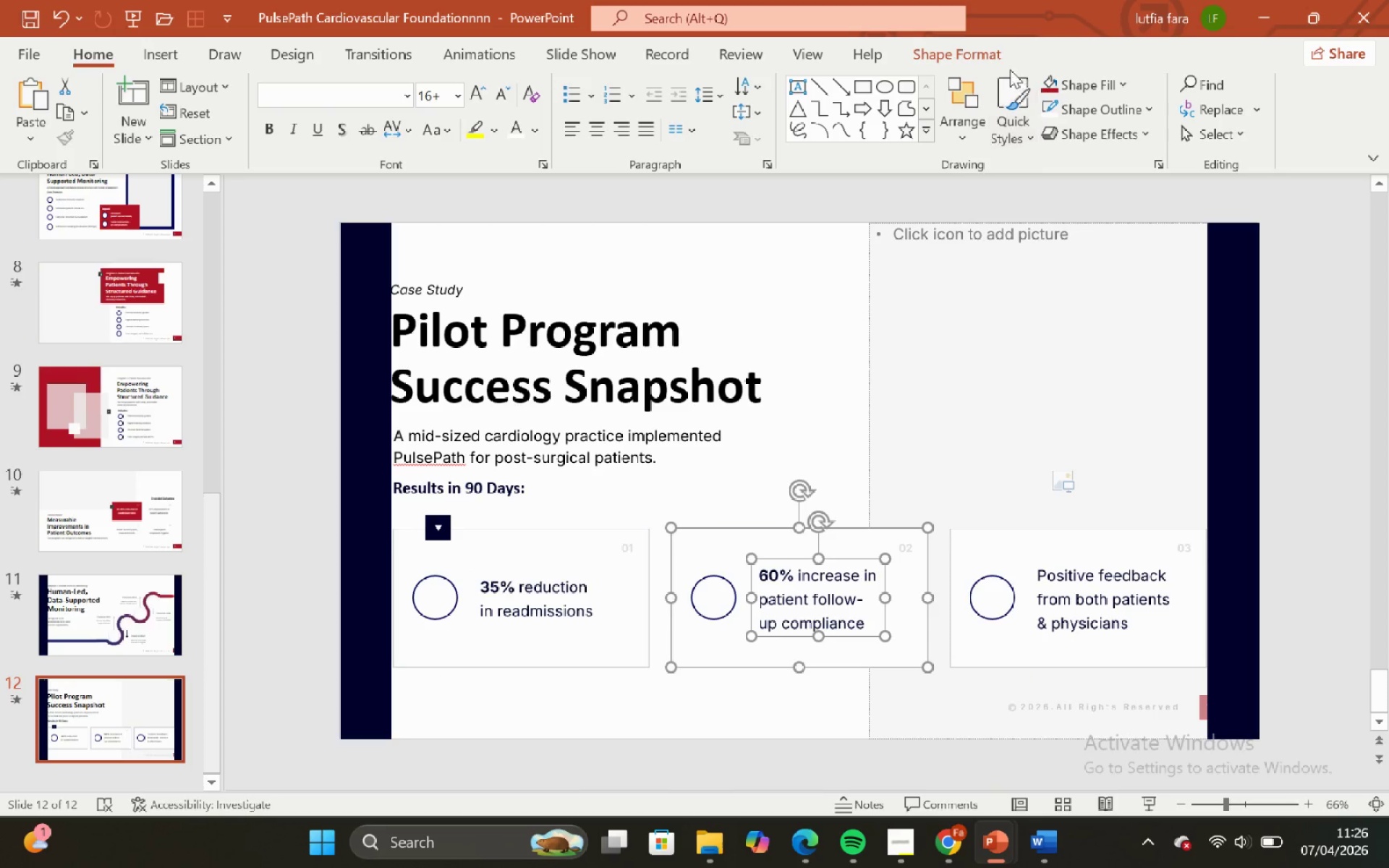 
left_click_drag(start_coordinate=[999, 51], to_coordinate=[1090, 82])